 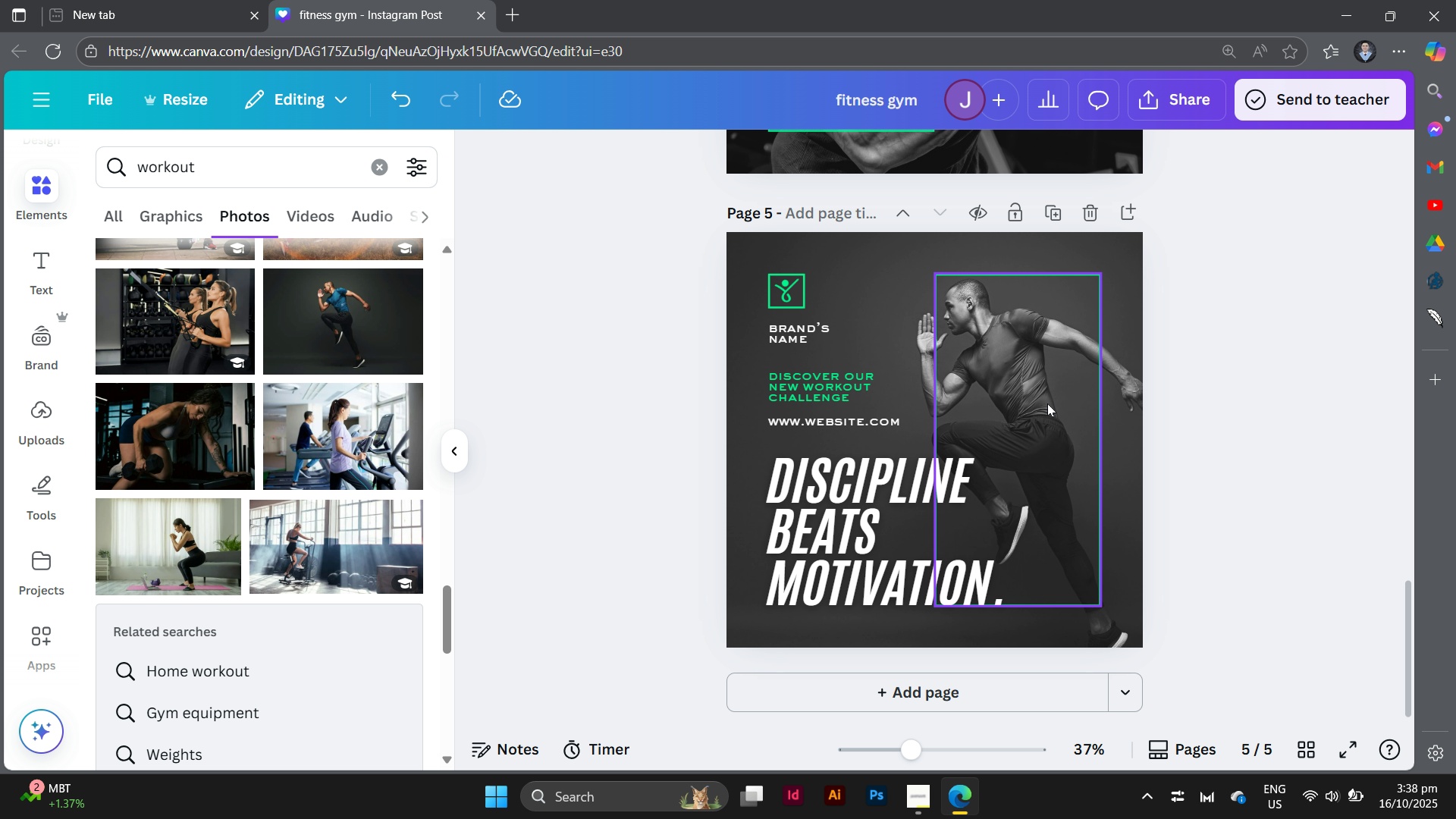 
left_click([910, 690])
 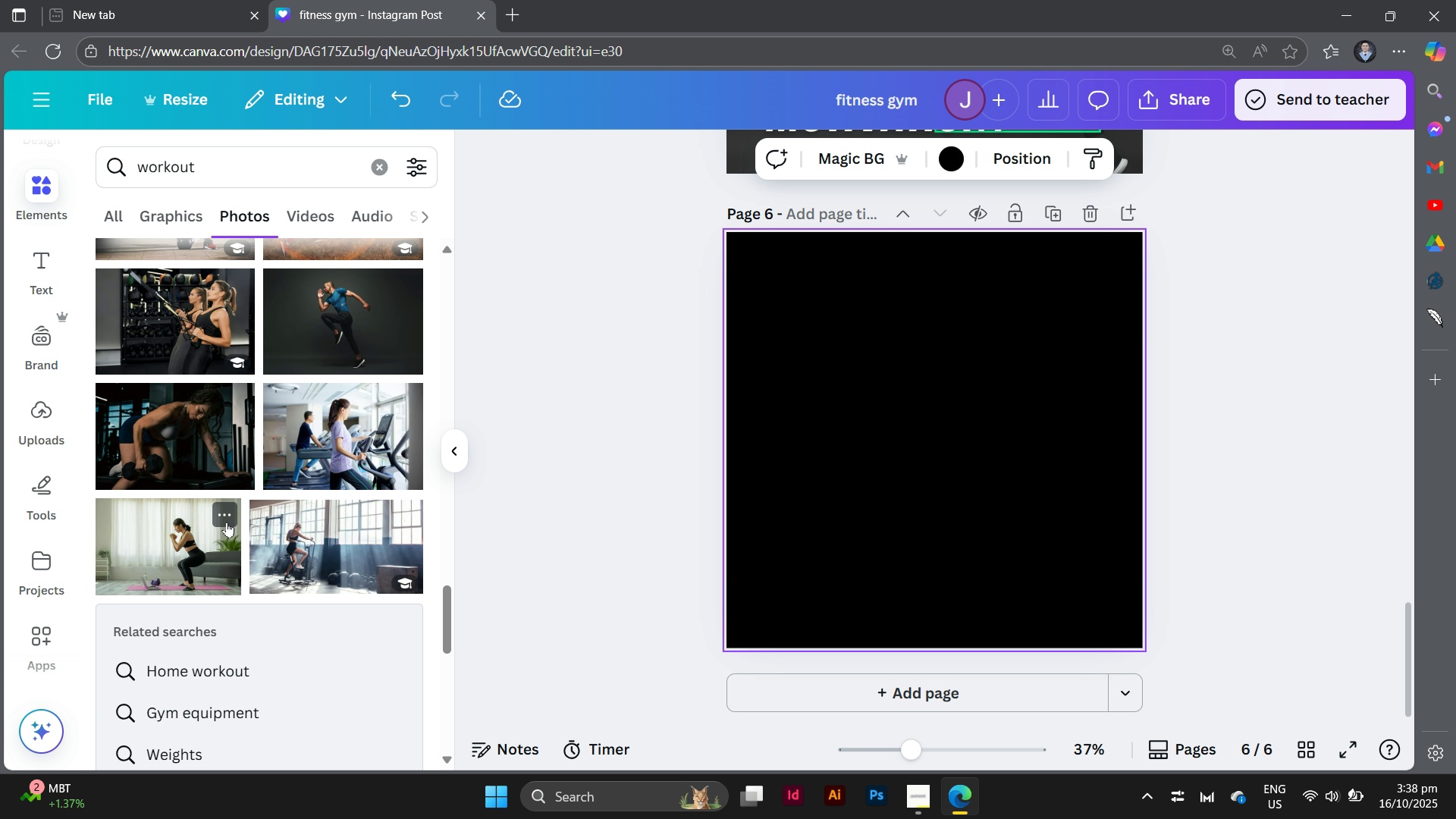 
mouse_move([237, 503])
 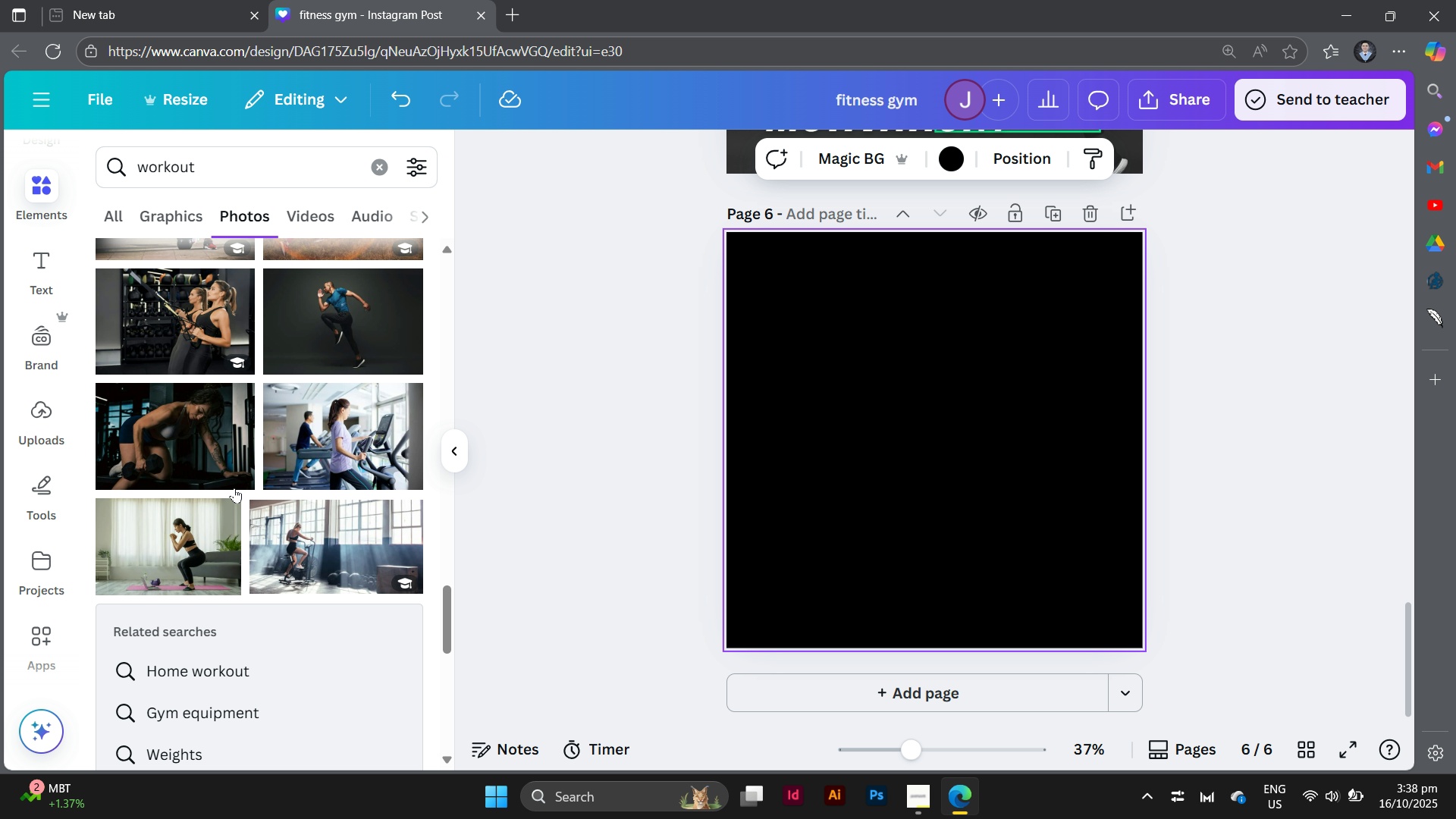 
mouse_move([234, 487])
 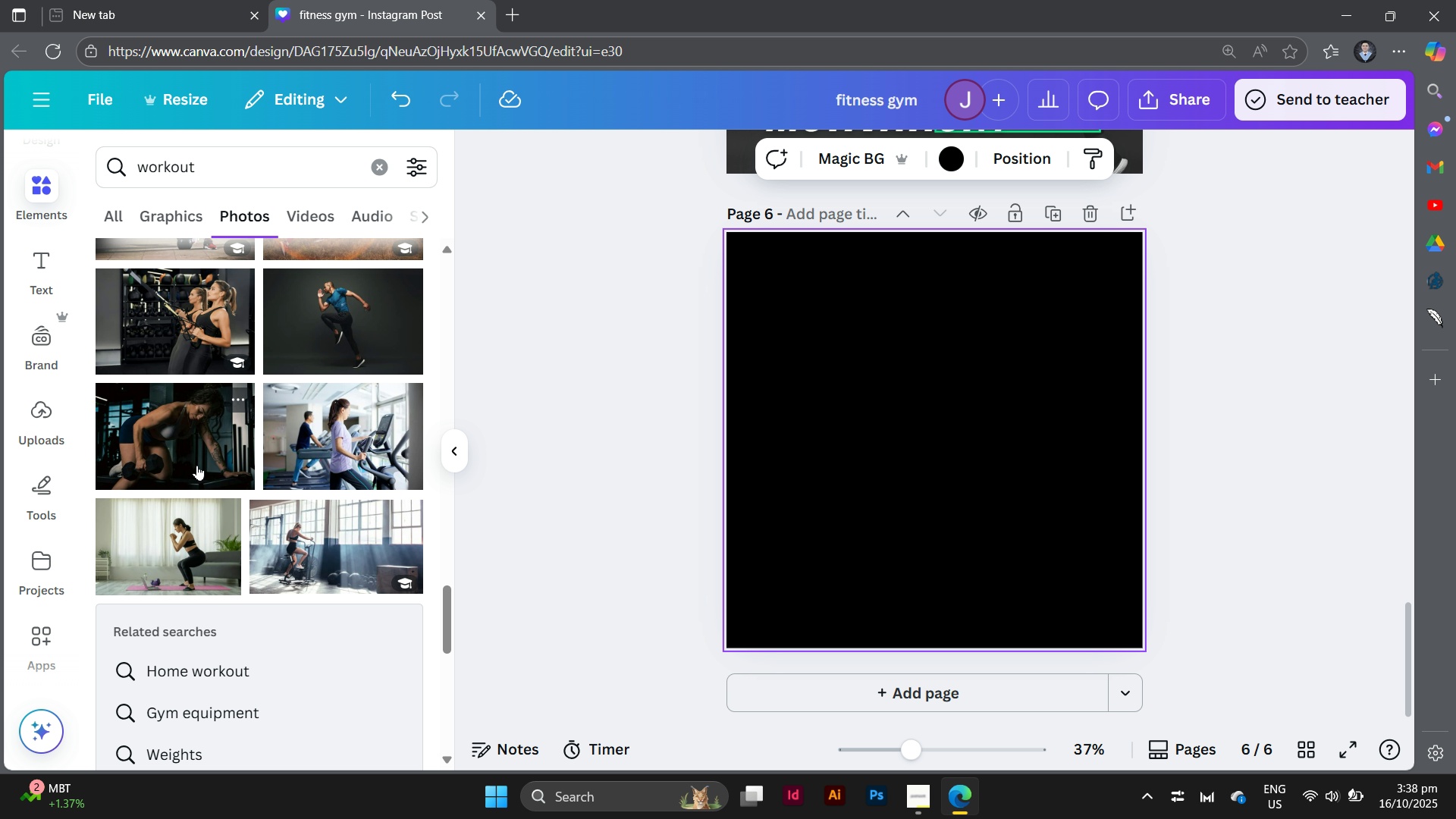 
scroll: coordinate [209, 545], scroll_direction: down, amount: 11.0
 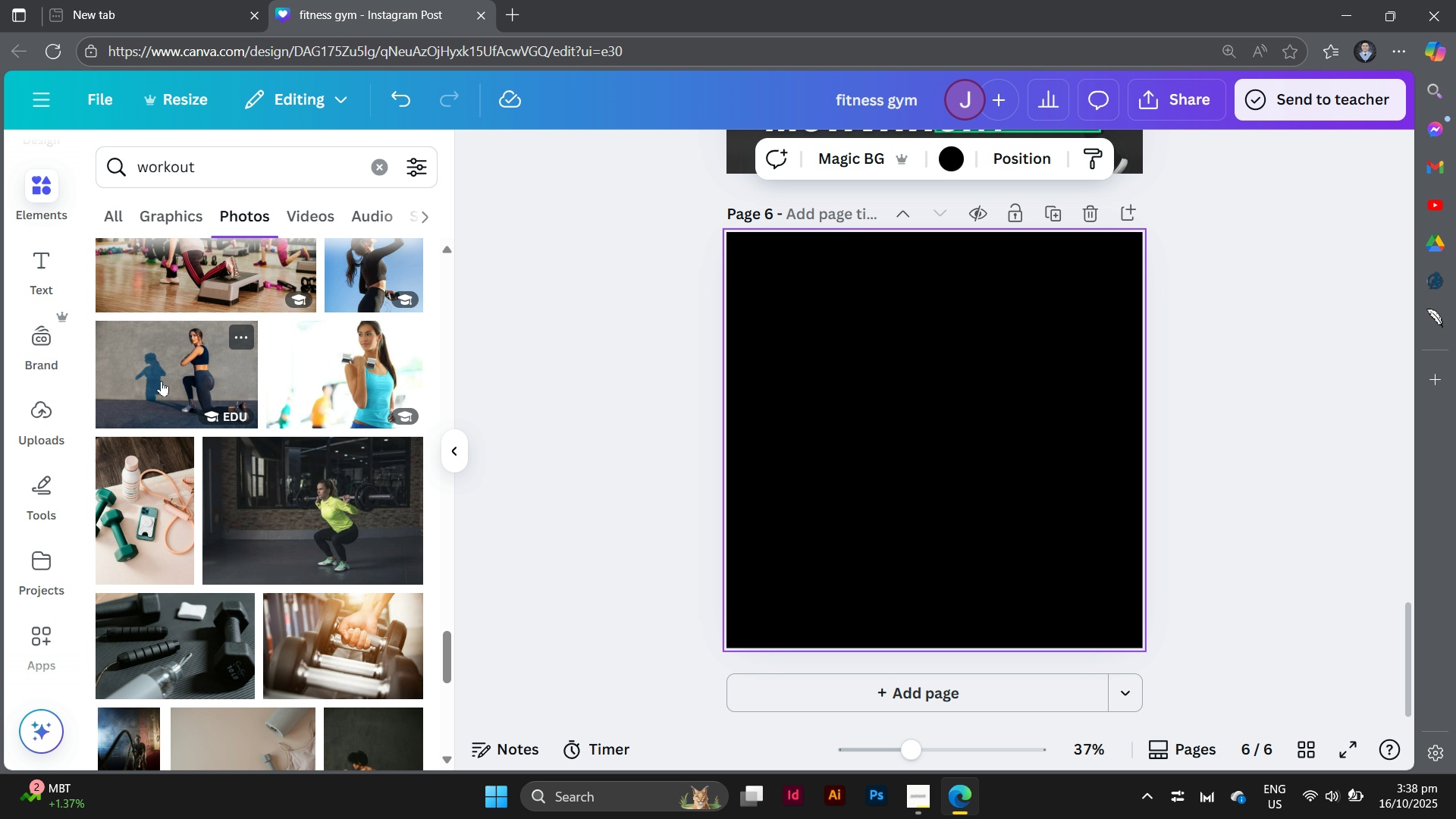 
left_click([162, 381])
 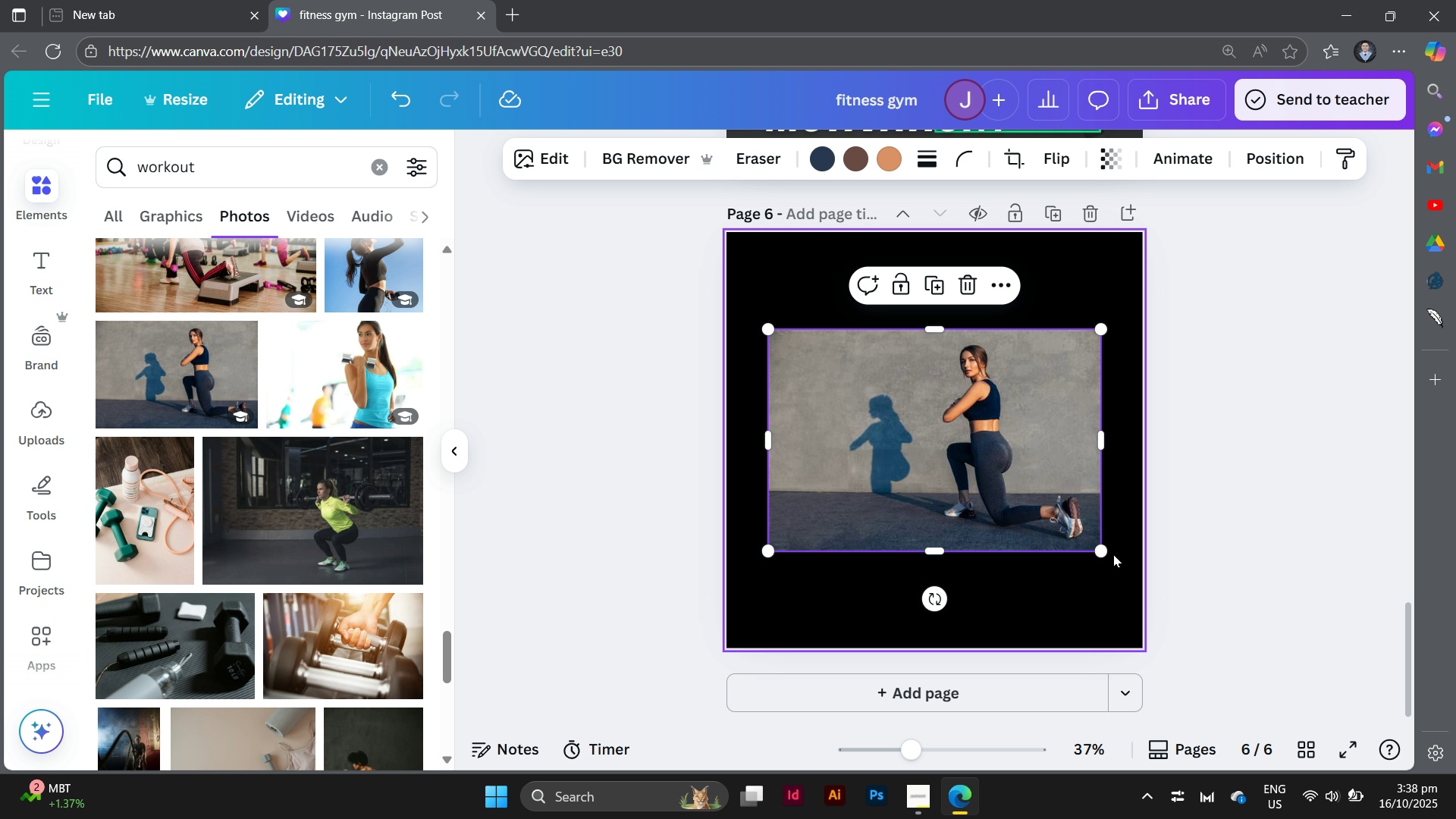 
left_click_drag(start_coordinate=[1104, 549], to_coordinate=[1222, 744])
 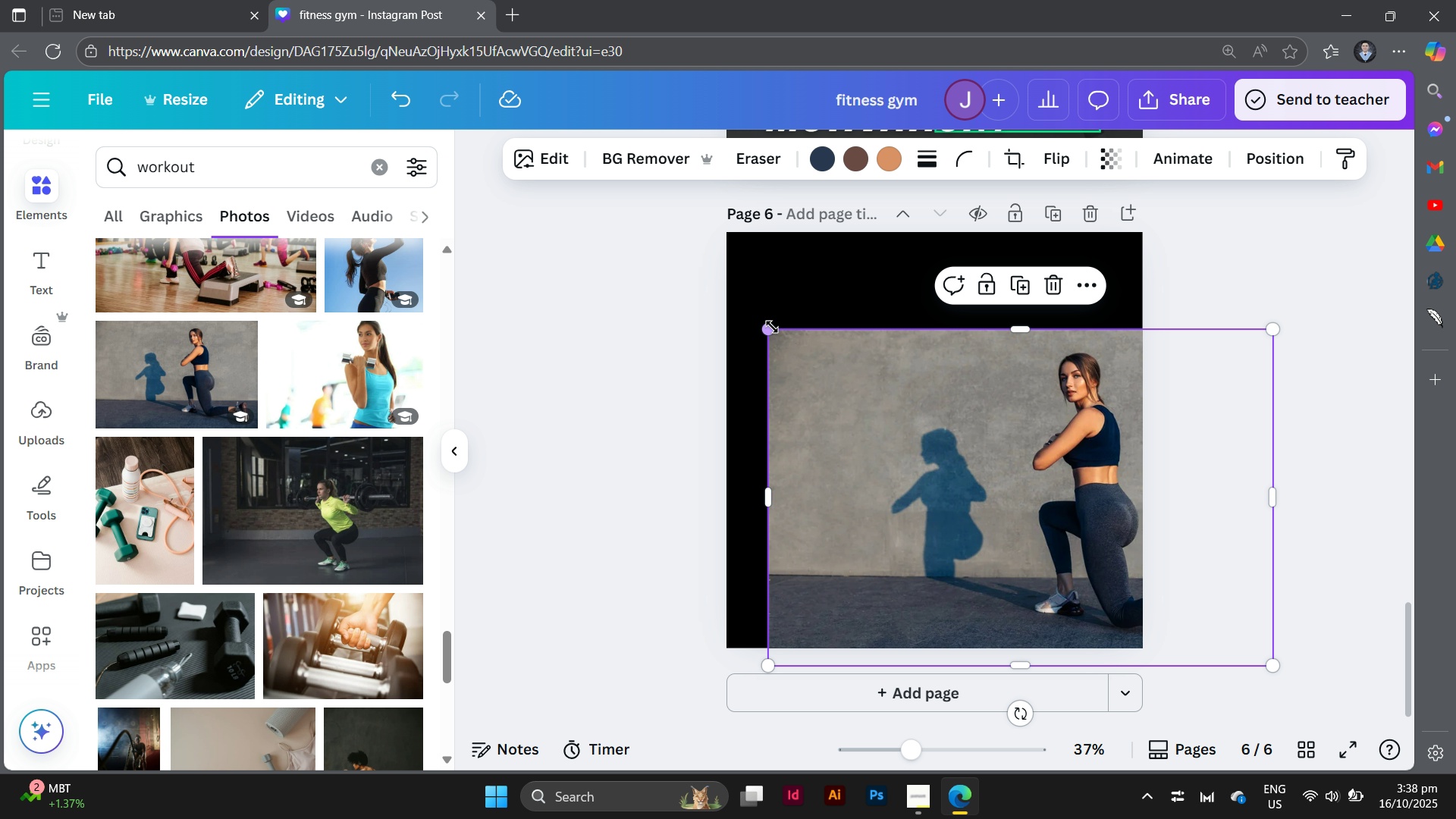 
left_click_drag(start_coordinate=[772, 327], to_coordinate=[657, 163])
 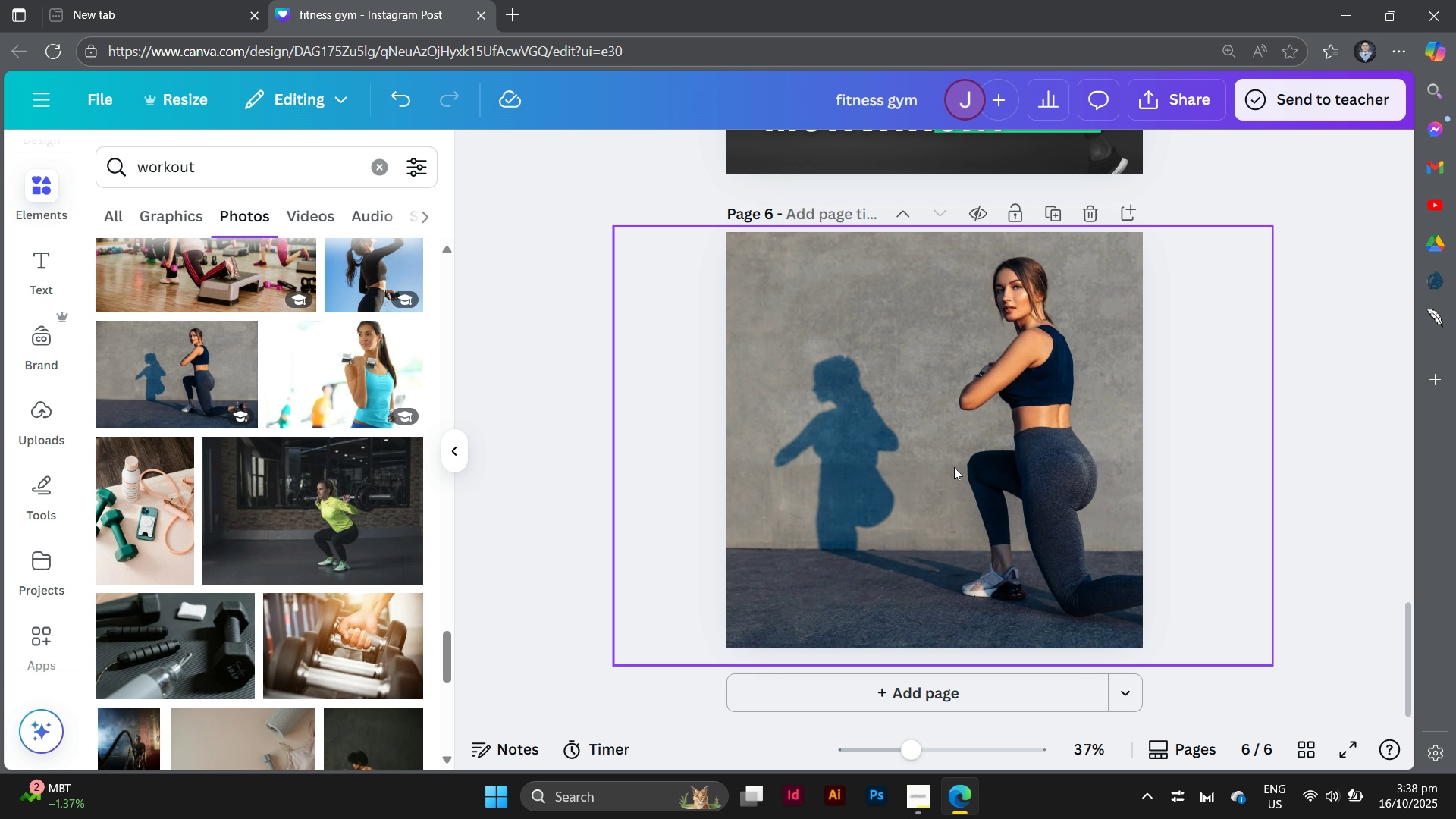 
left_click([954, 467])
 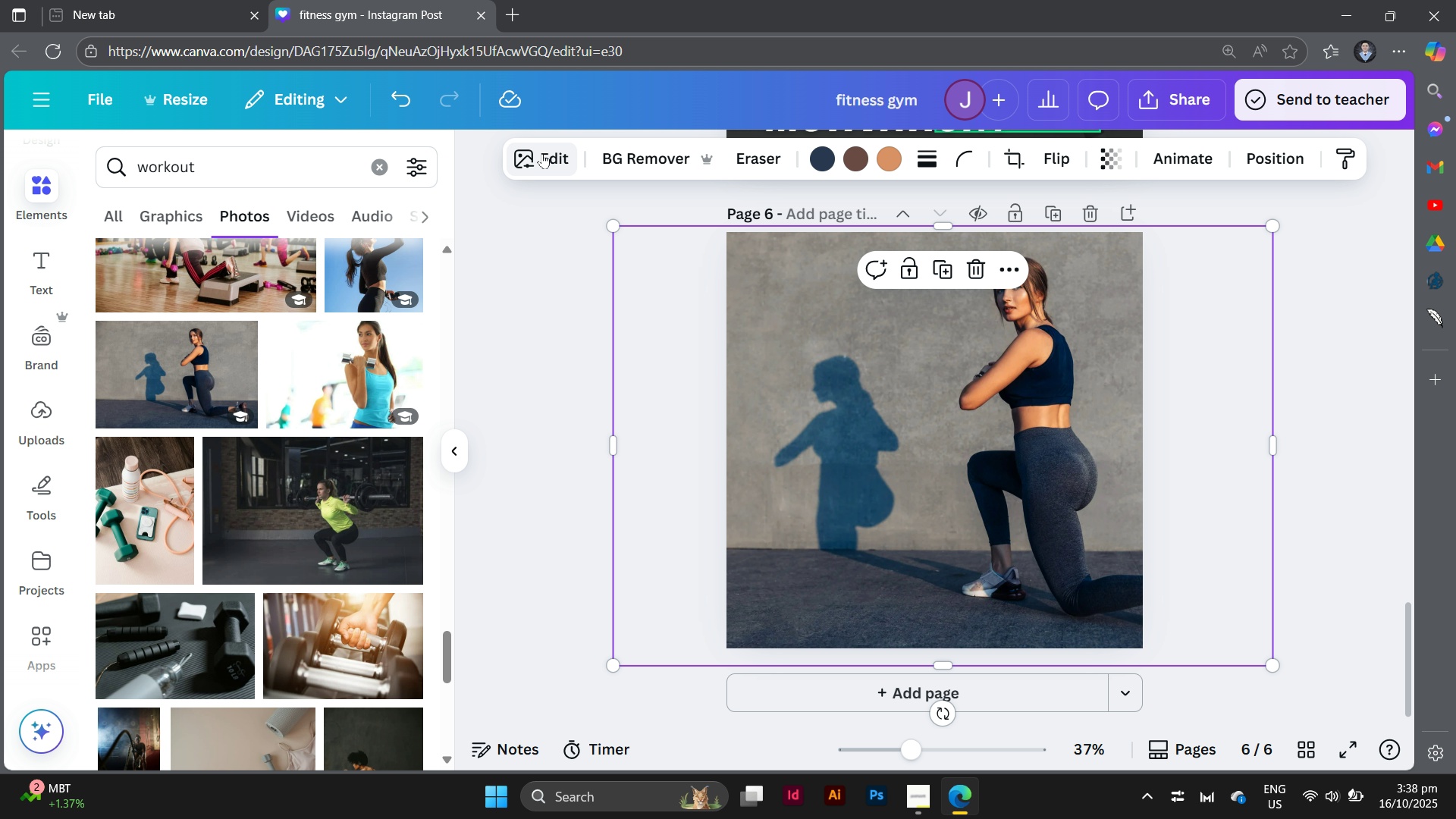 
left_click([543, 153])
 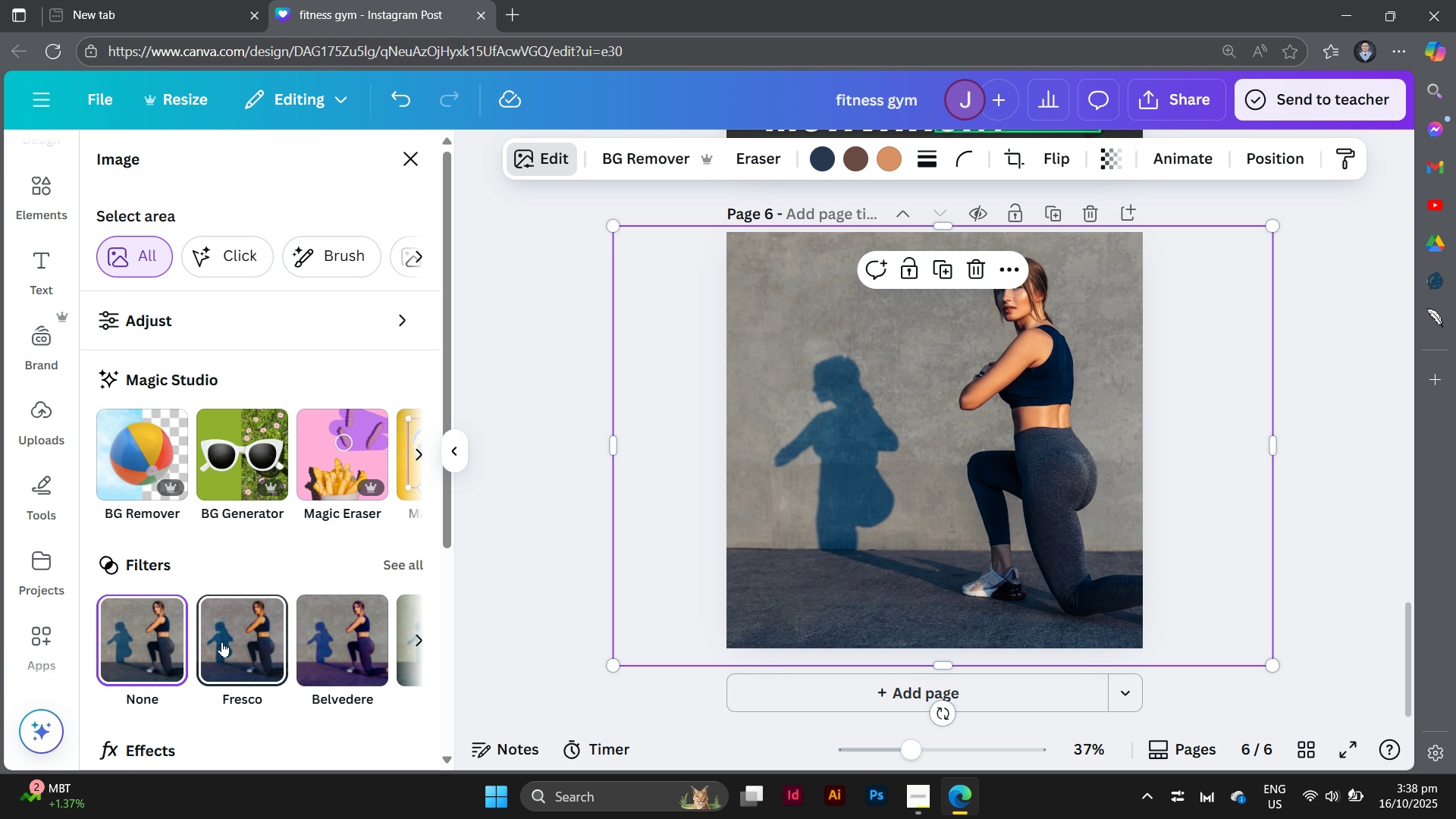 
scroll: coordinate [222, 641], scroll_direction: down, amount: 4.0
 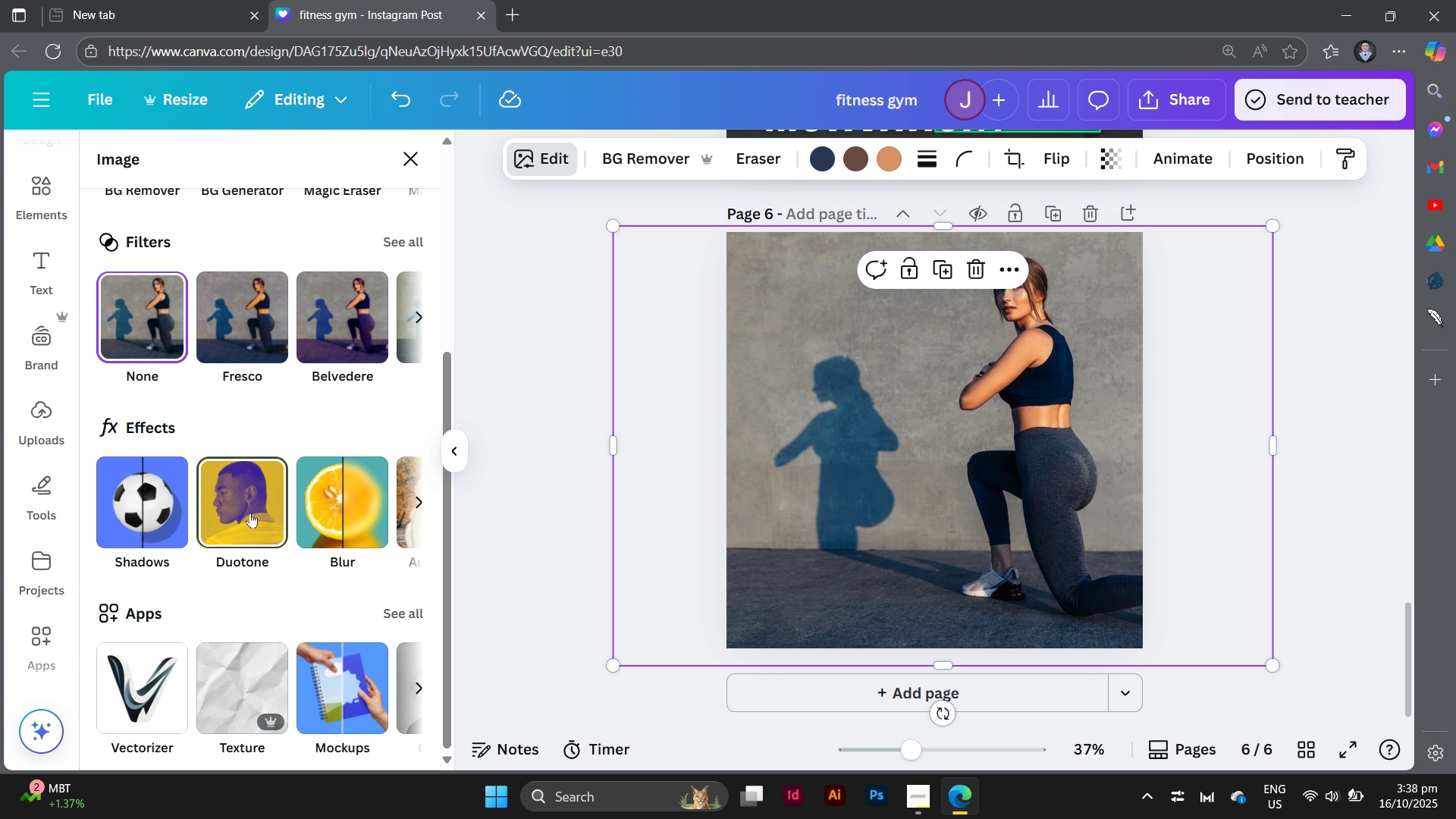 
left_click([250, 513])
 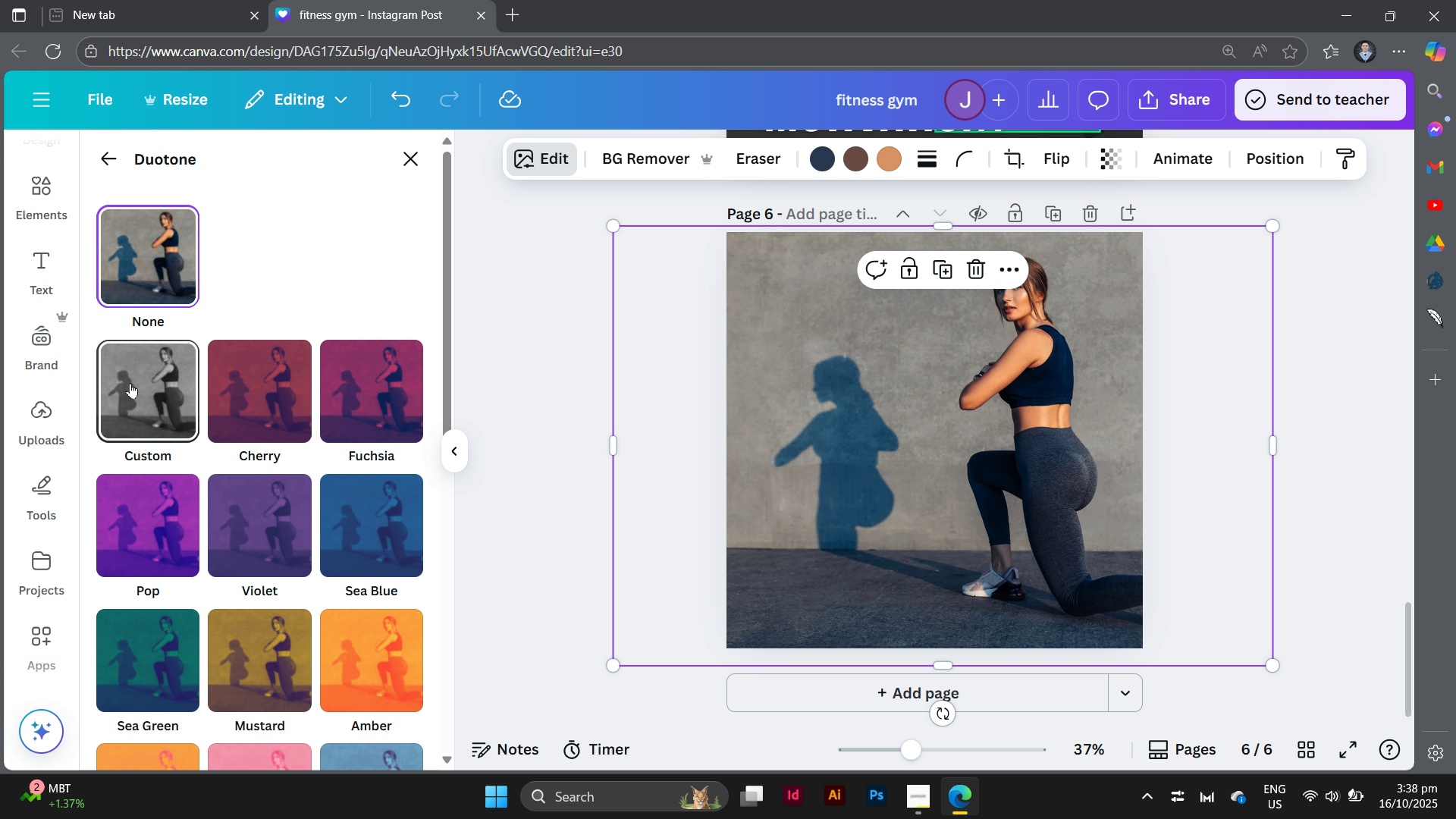 
left_click([130, 383])
 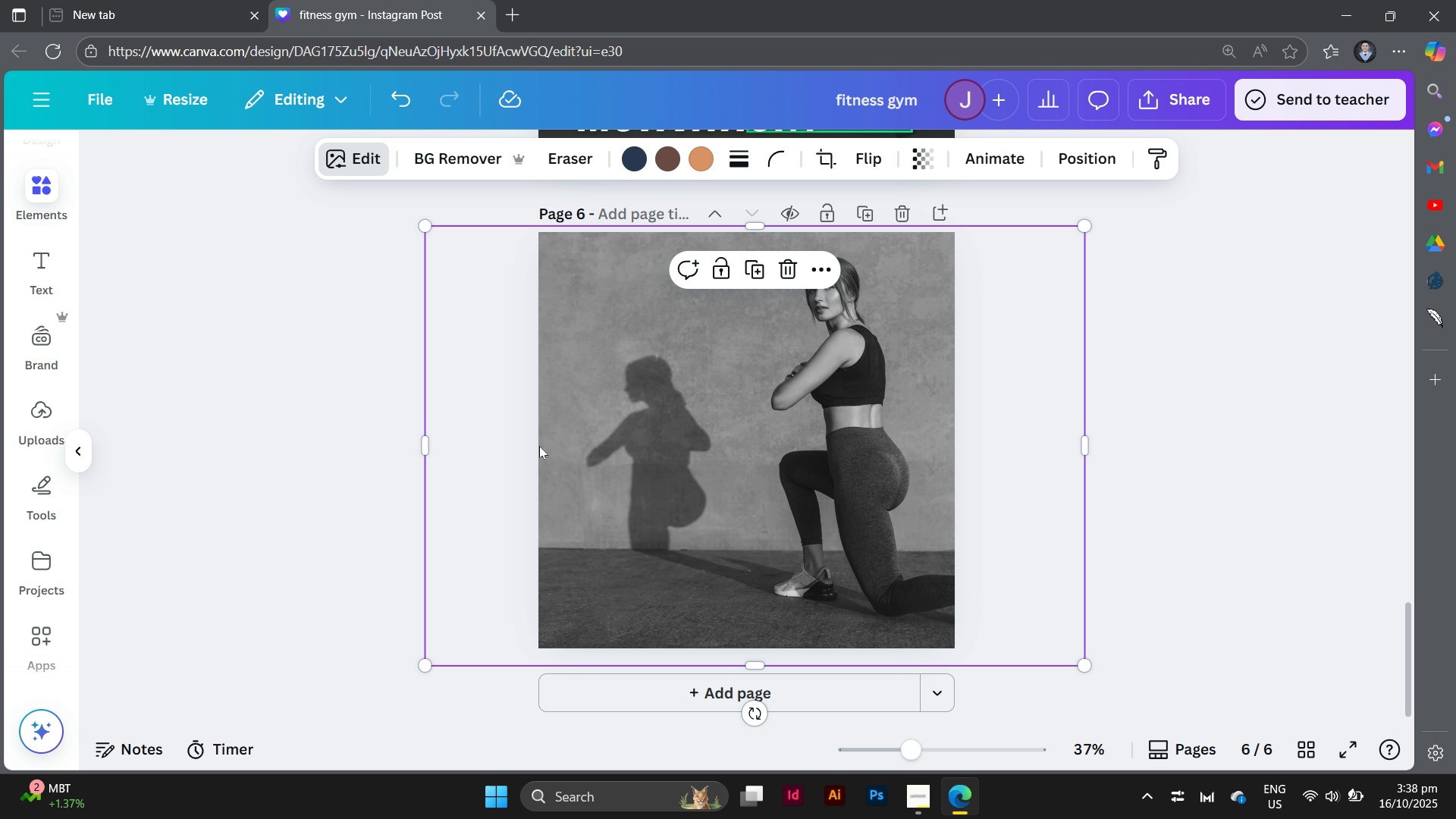 
double_click([539, 446])
 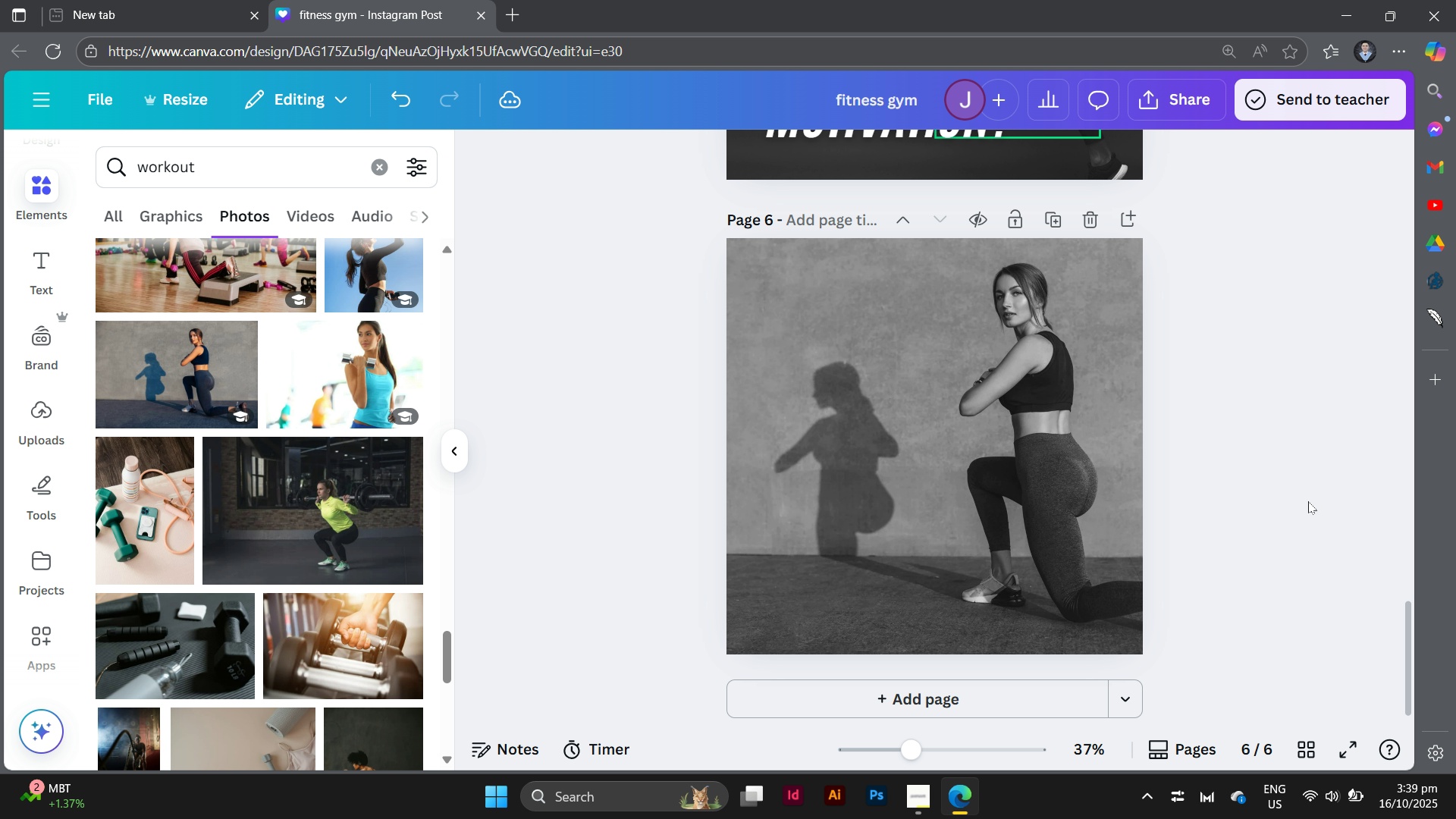 
scroll: coordinate [1308, 501], scroll_direction: up, amount: 2.0
 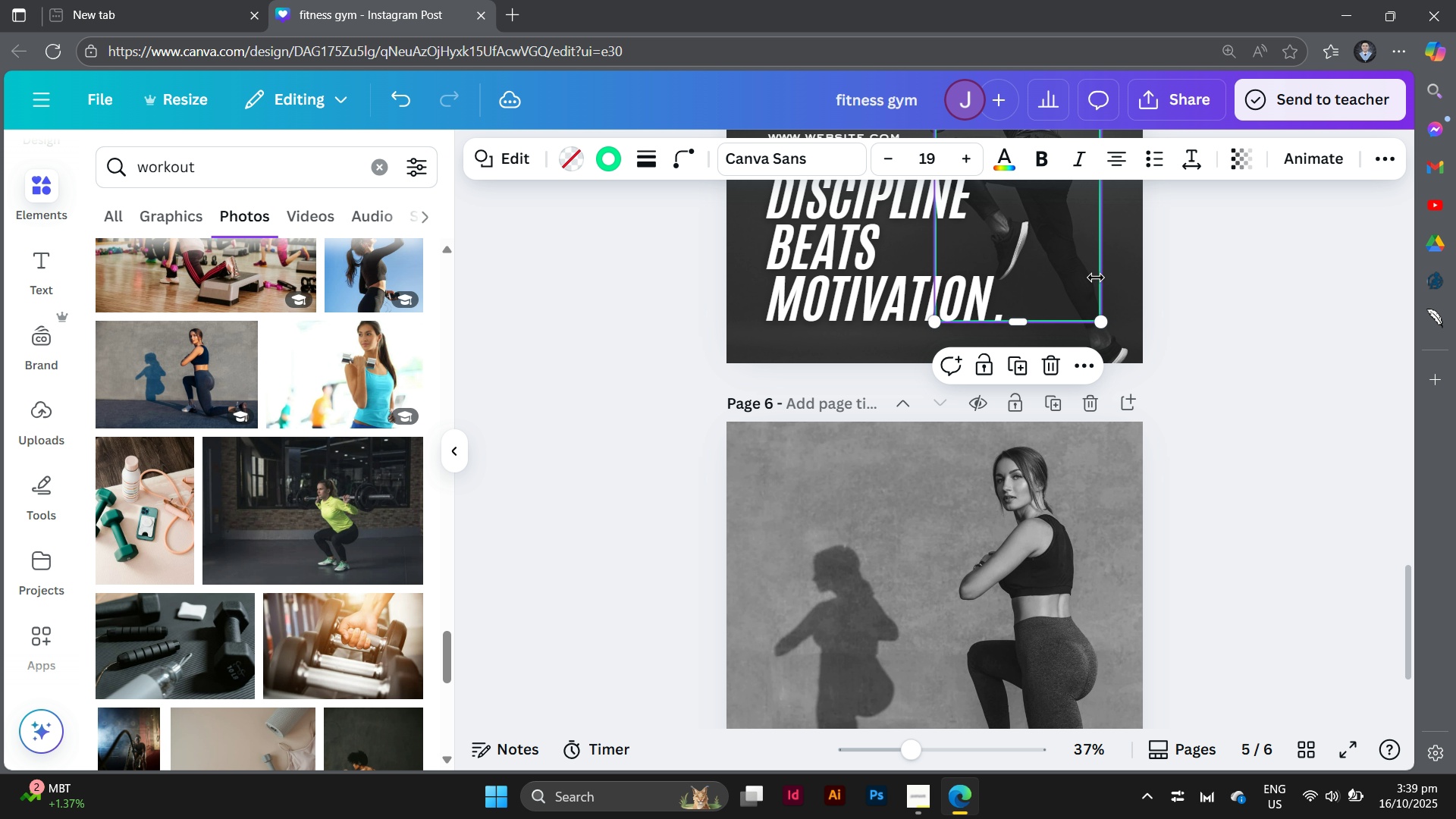 
left_click([1096, 278])
 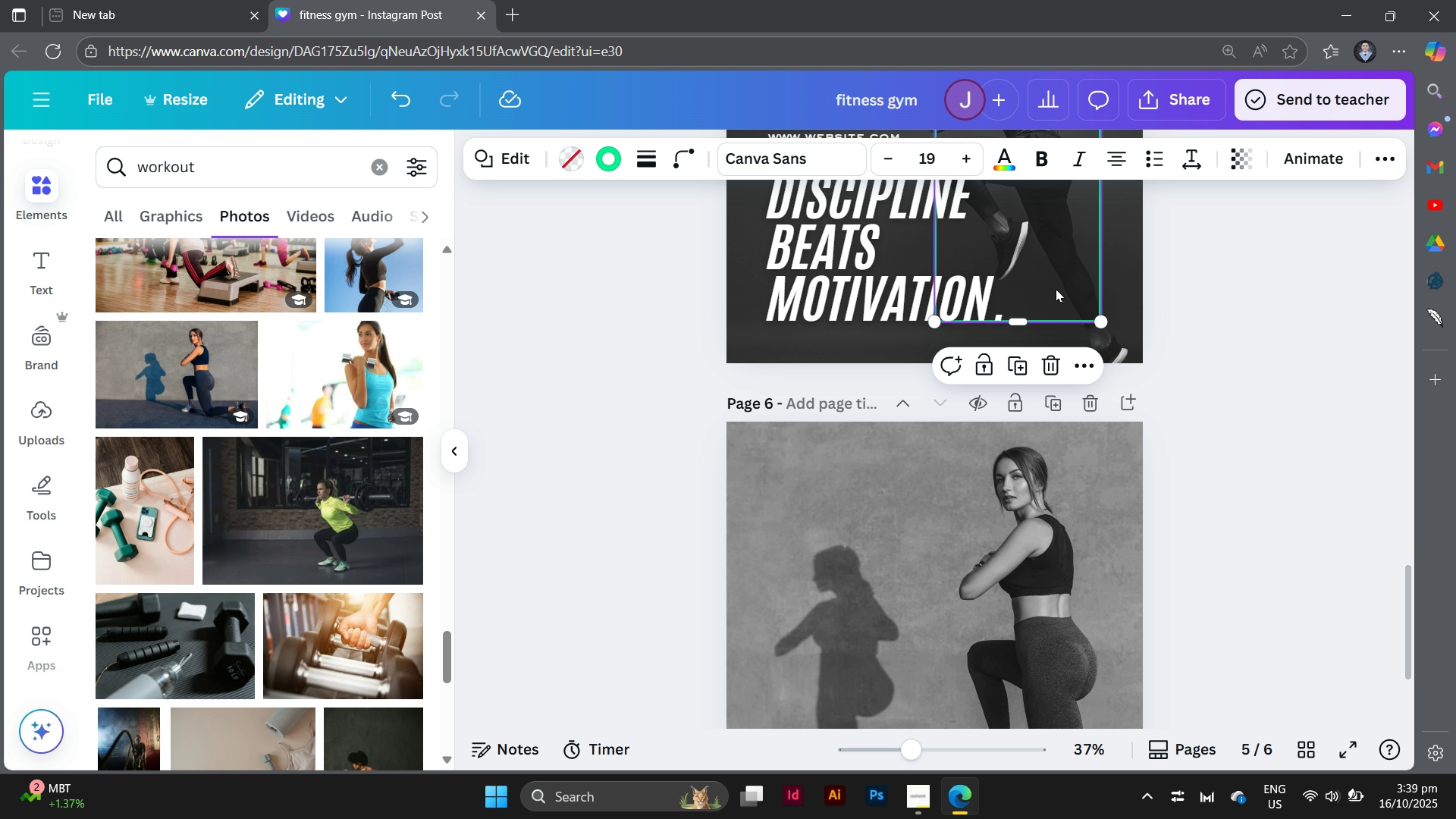 
hold_key(key=AltLeft, duration=1.07)
left_click_drag(start_coordinate=[1056, 289], to_coordinate=[922, 751])
 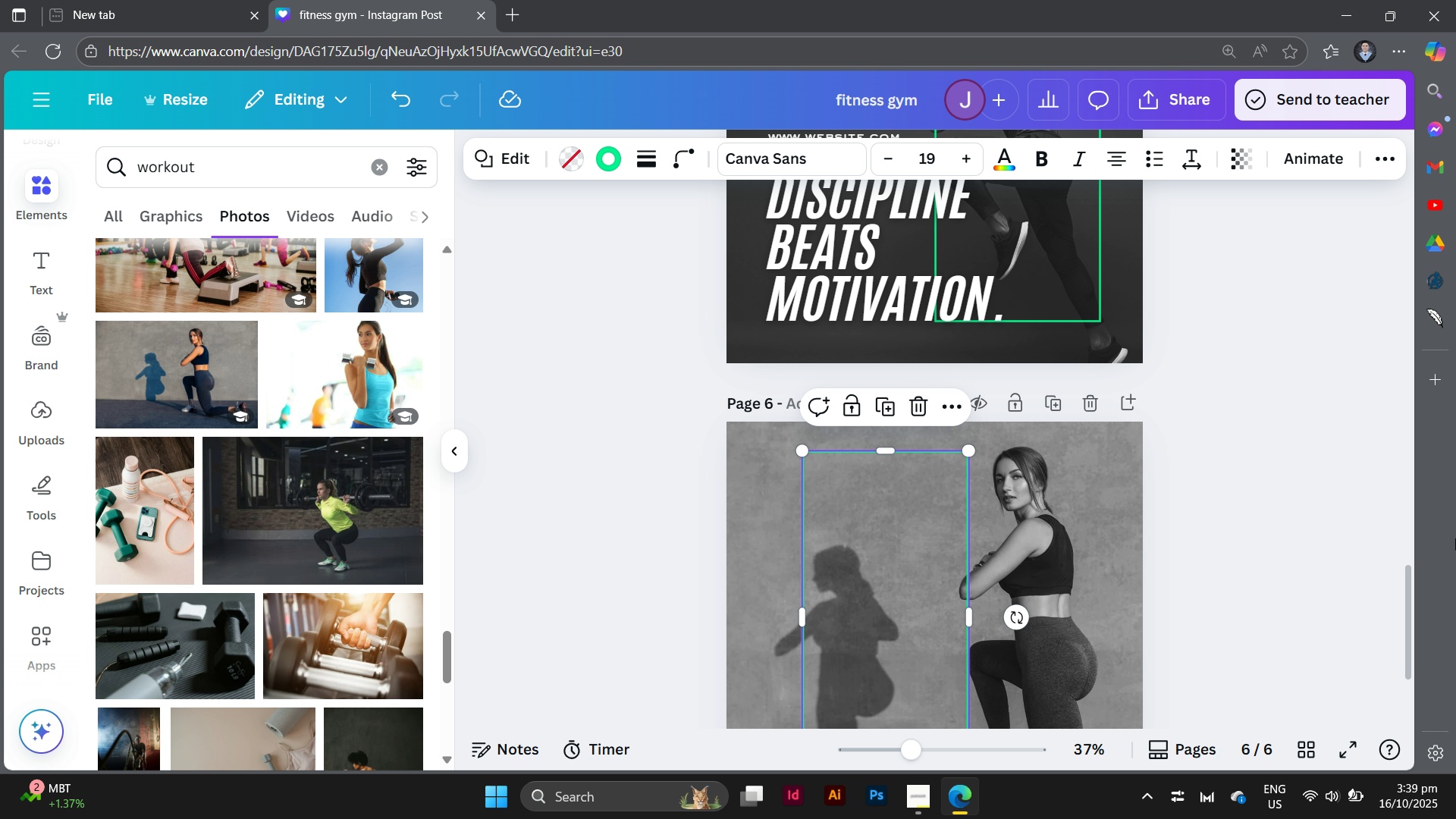 
scroll: coordinate [1268, 560], scroll_direction: down, amount: 6.0
 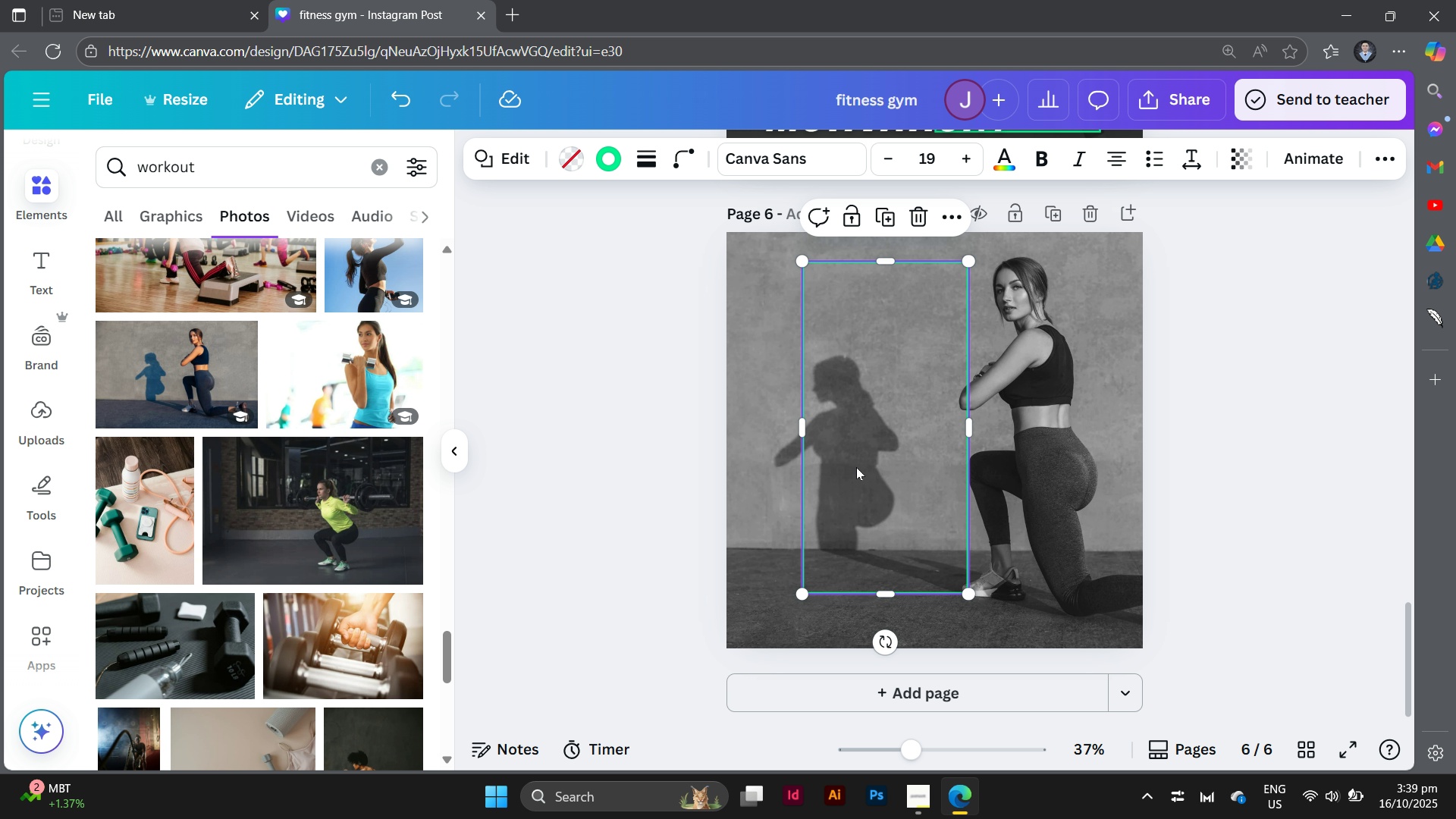 
left_click_drag(start_coordinate=[856, 463], to_coordinate=[818, 471])
 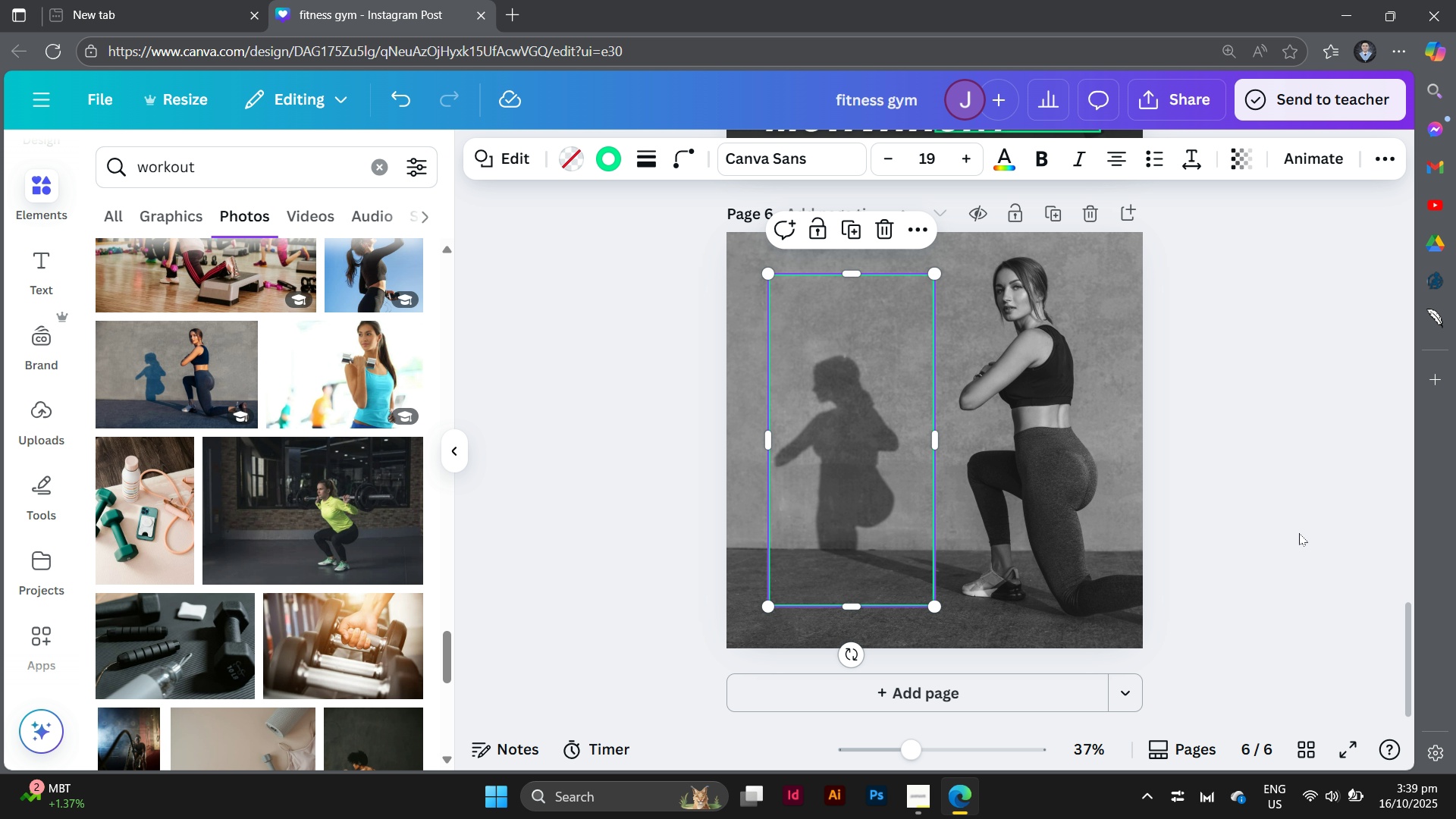 
left_click([1299, 533])
 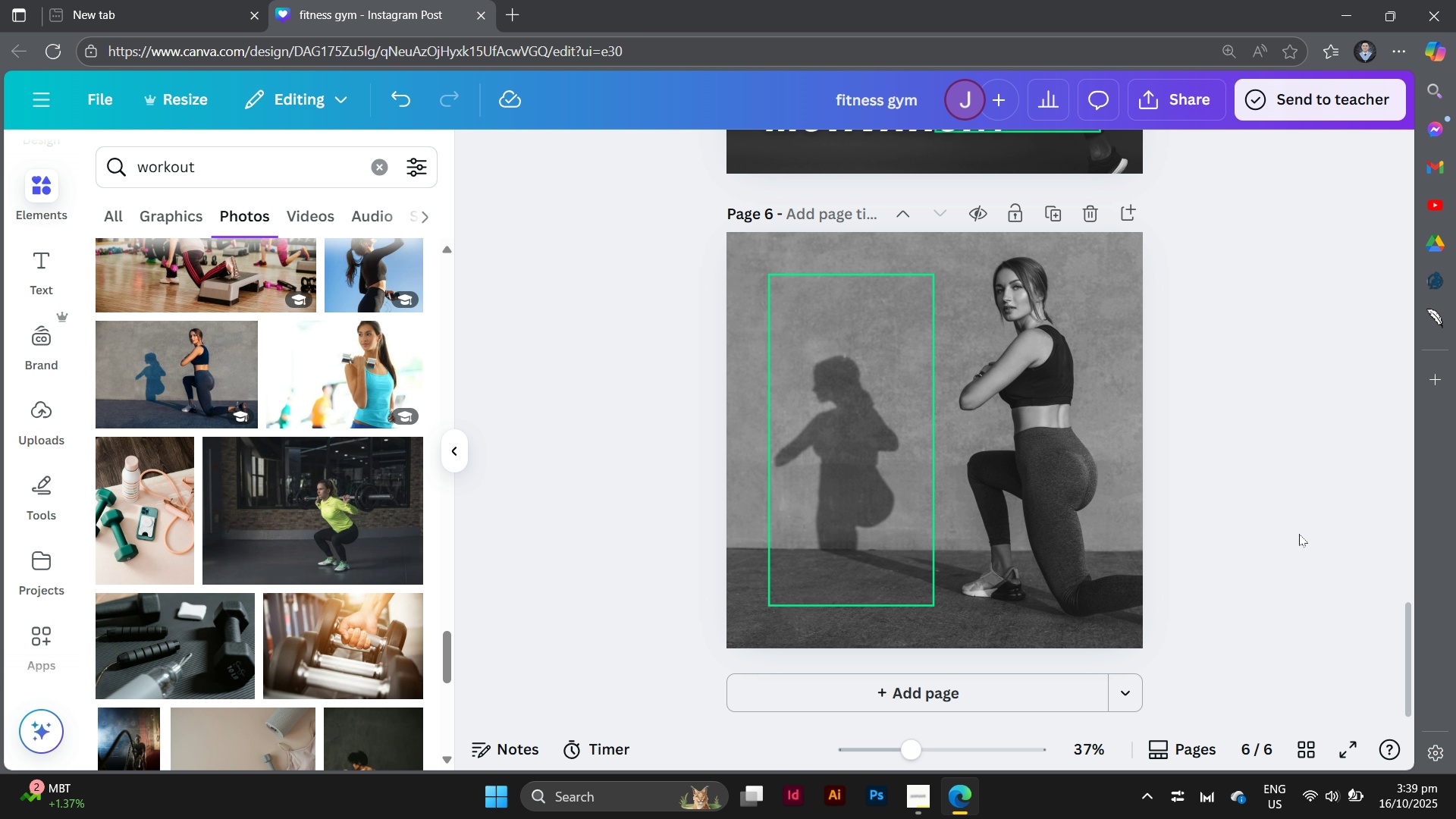 
scroll: coordinate [1308, 467], scroll_direction: up, amount: 4.0
 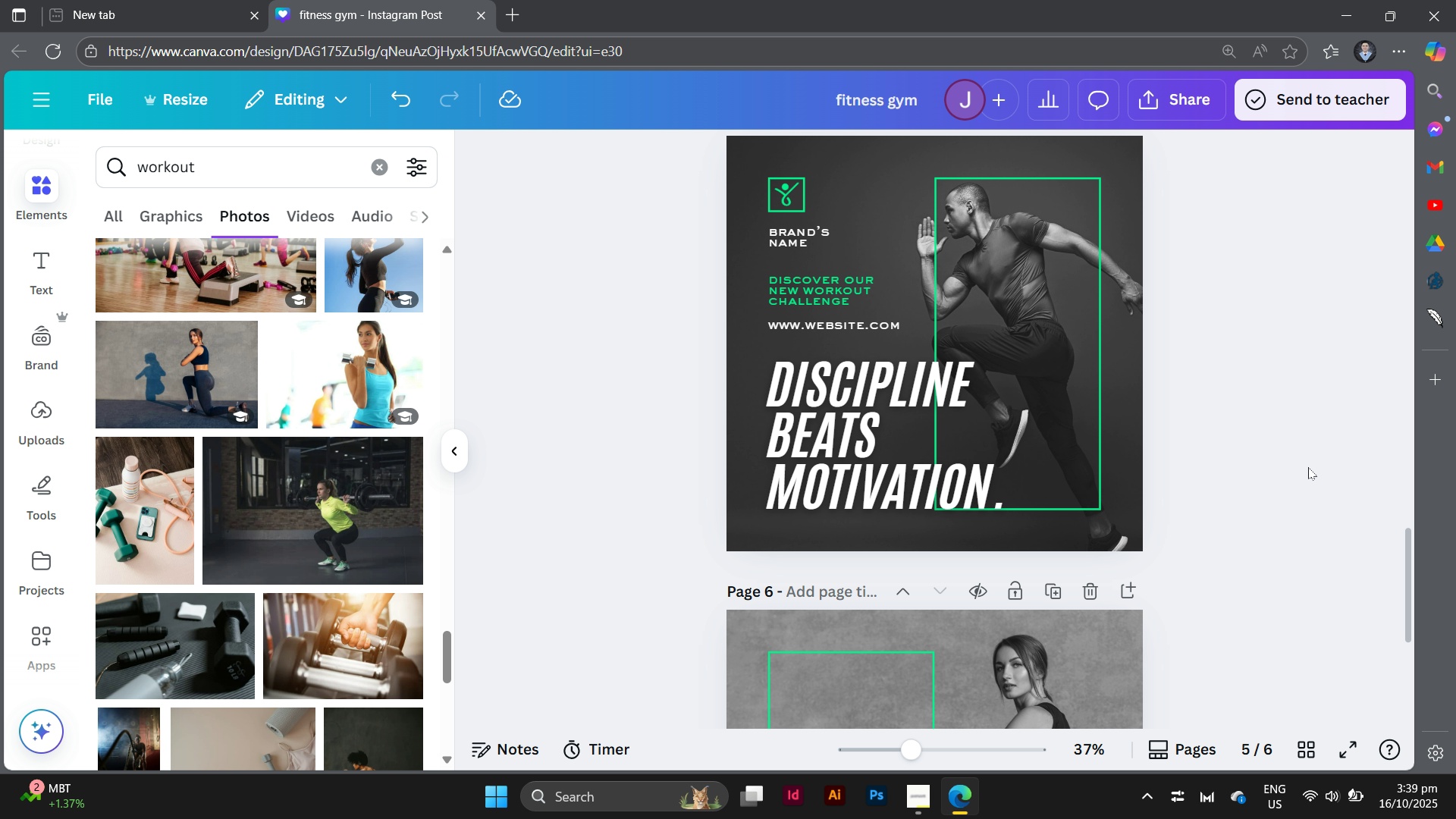 
scroll: coordinate [1308, 467], scroll_direction: down, amount: 3.0
 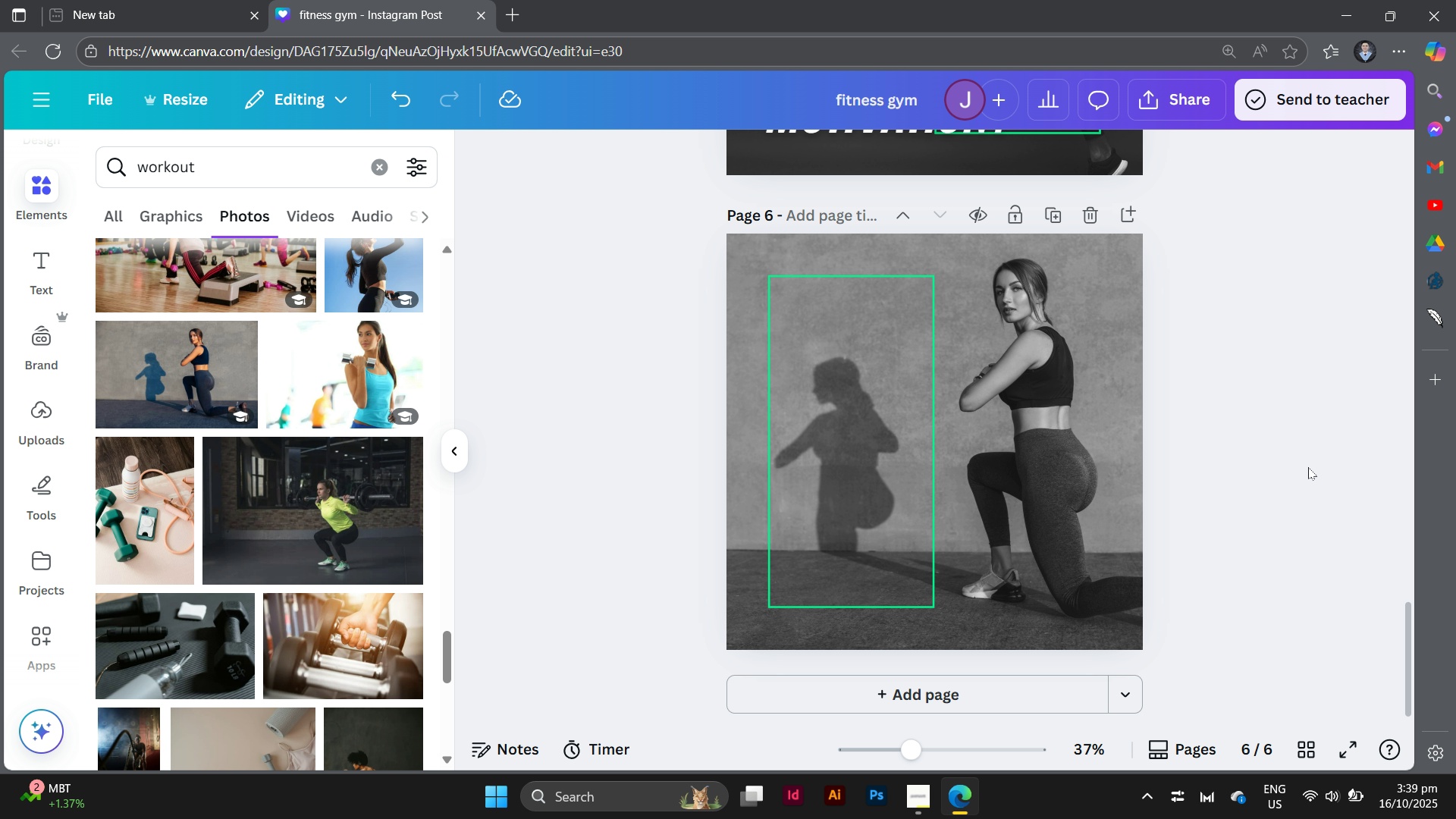 
scroll: coordinate [1308, 467], scroll_direction: up, amount: 3.0
 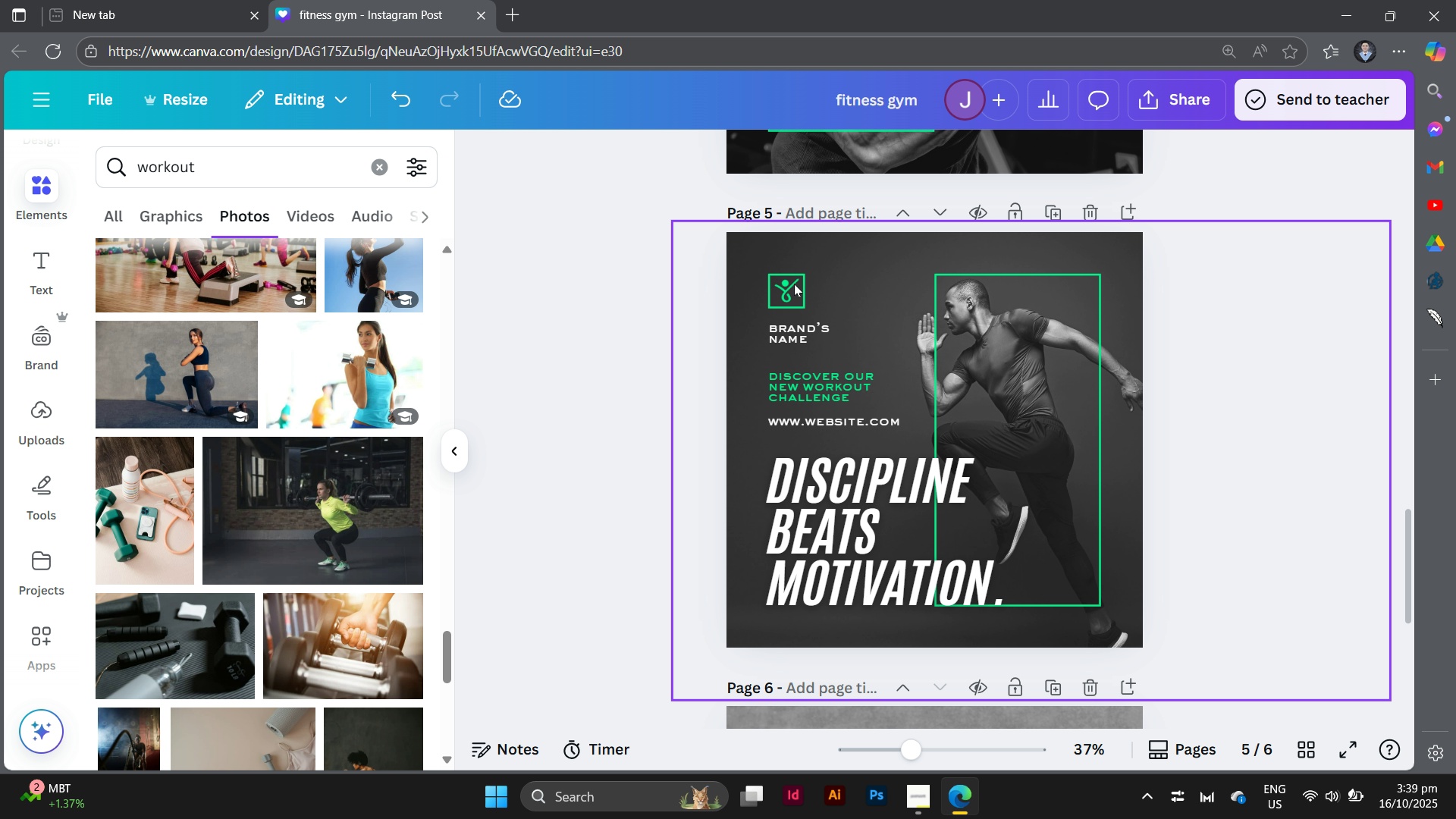 
left_click([794, 295])
 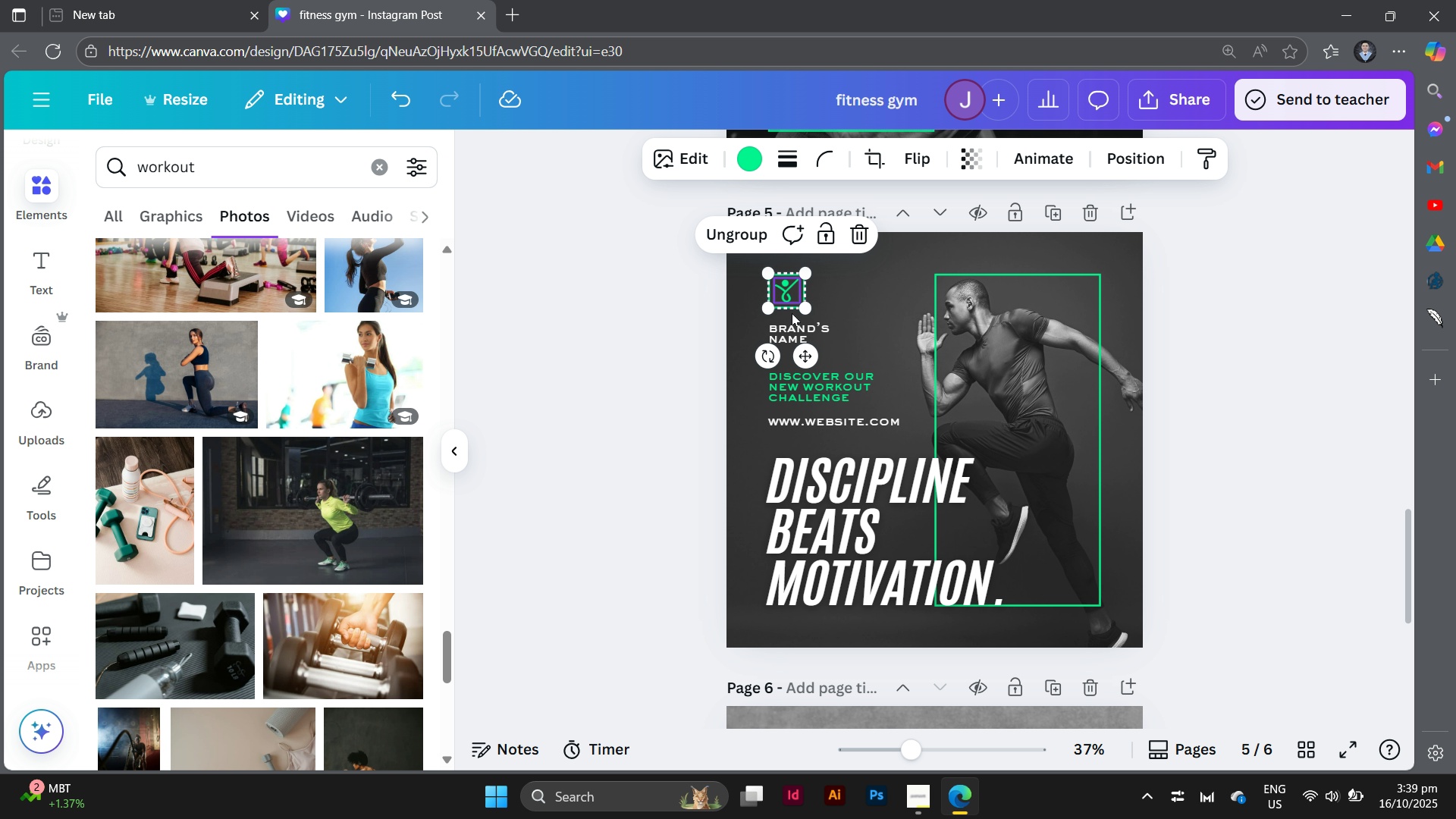 
hold_key(key=ShiftLeft, duration=1.14)
left_click([792, 331])
 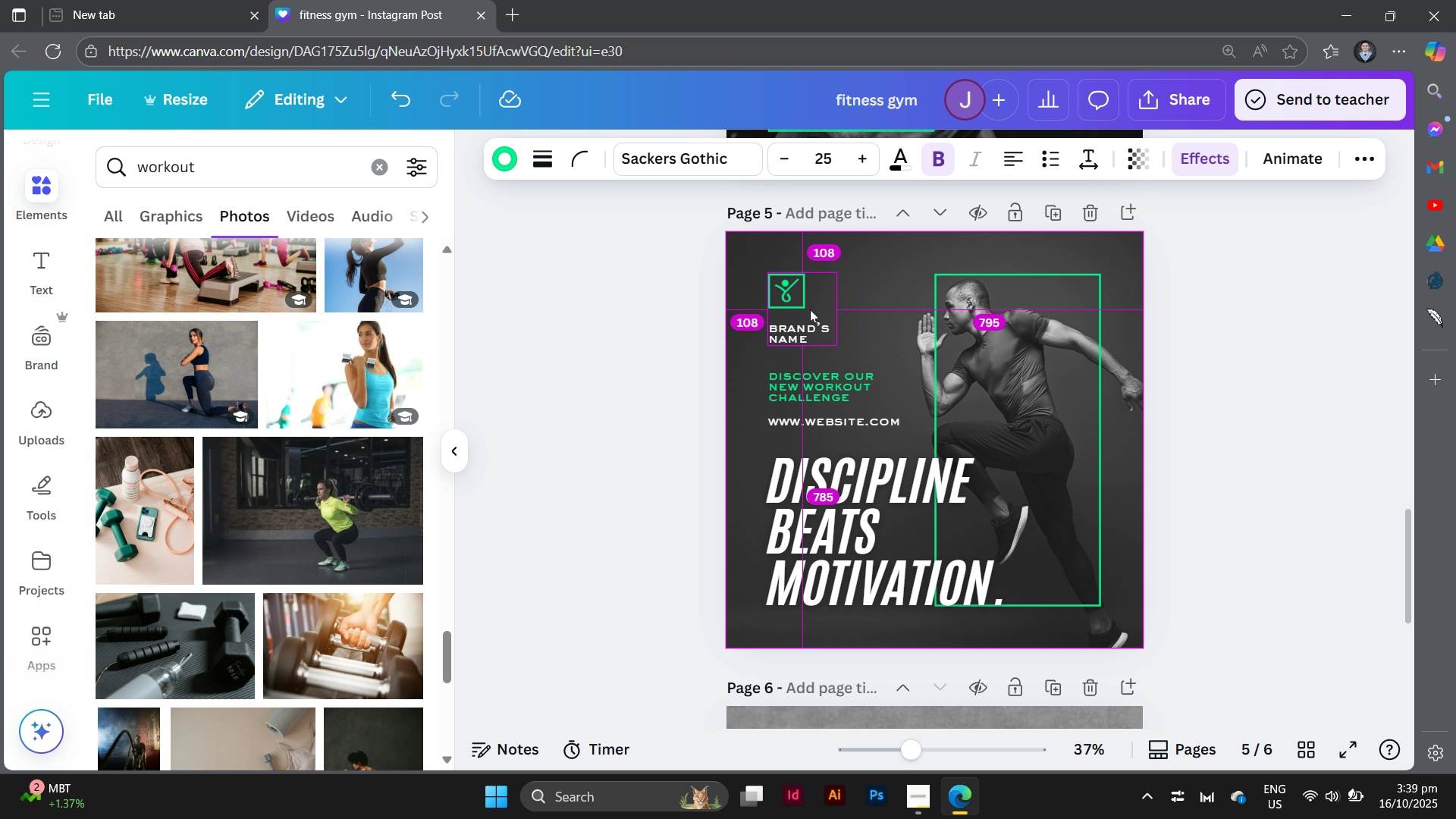 
hold_key(key=AltLeft, duration=0.9)
left_click_drag(start_coordinate=[810, 309], to_coordinate=[821, 818])
 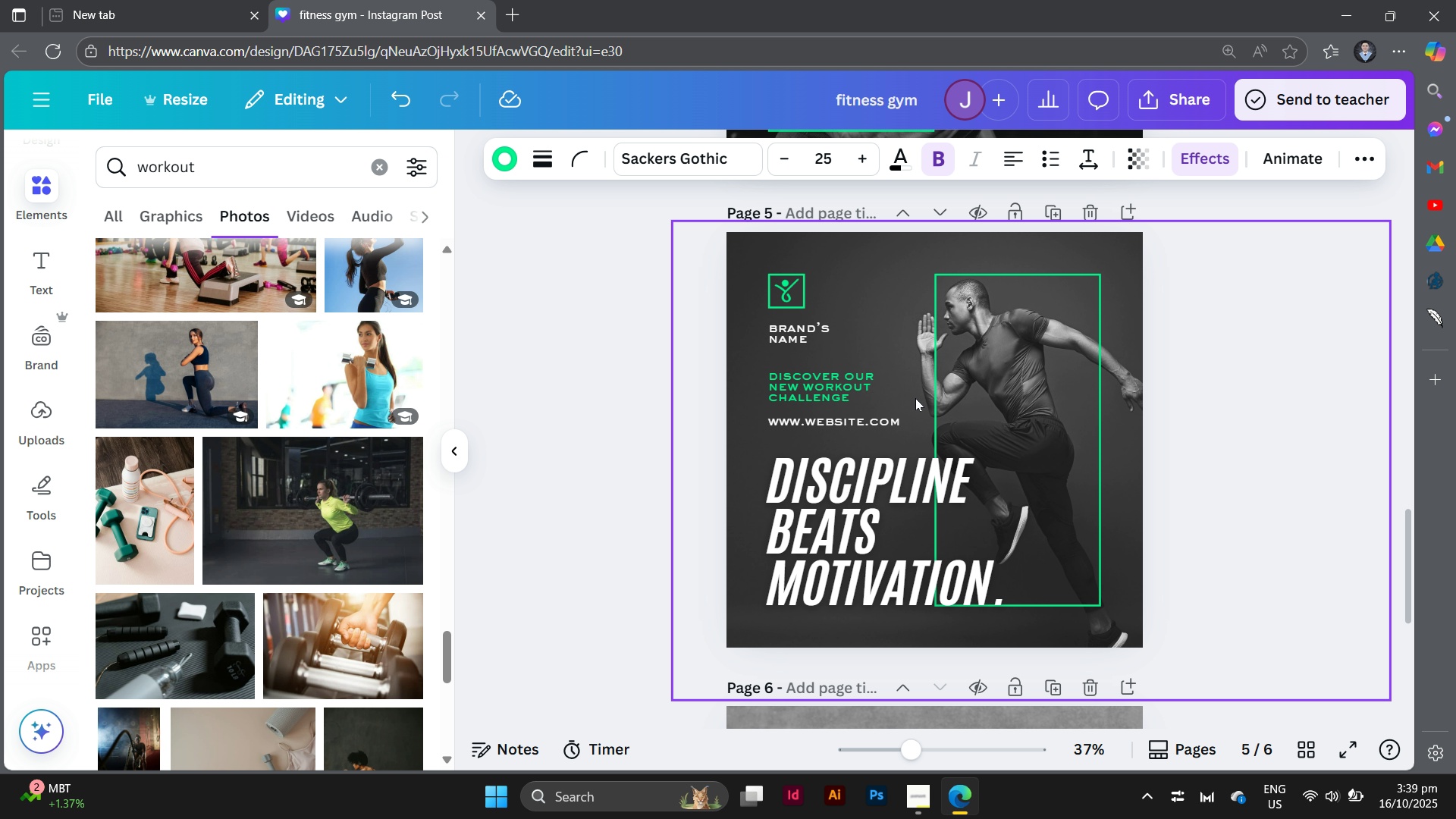 
scroll: coordinate [915, 398], scroll_direction: down, amount: 4.0
 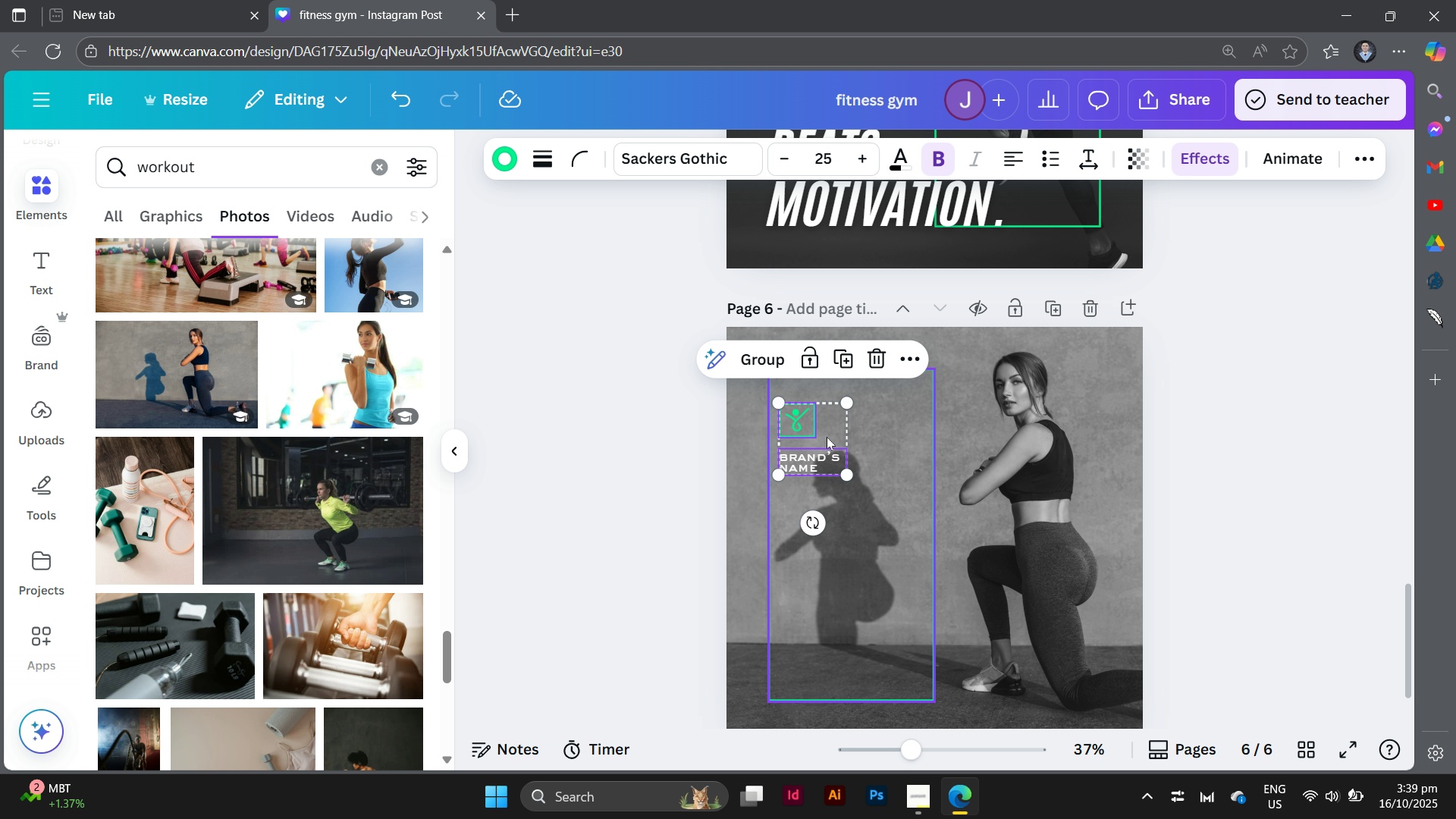 
left_click_drag(start_coordinate=[826, 434], to_coordinate=[824, 412])
 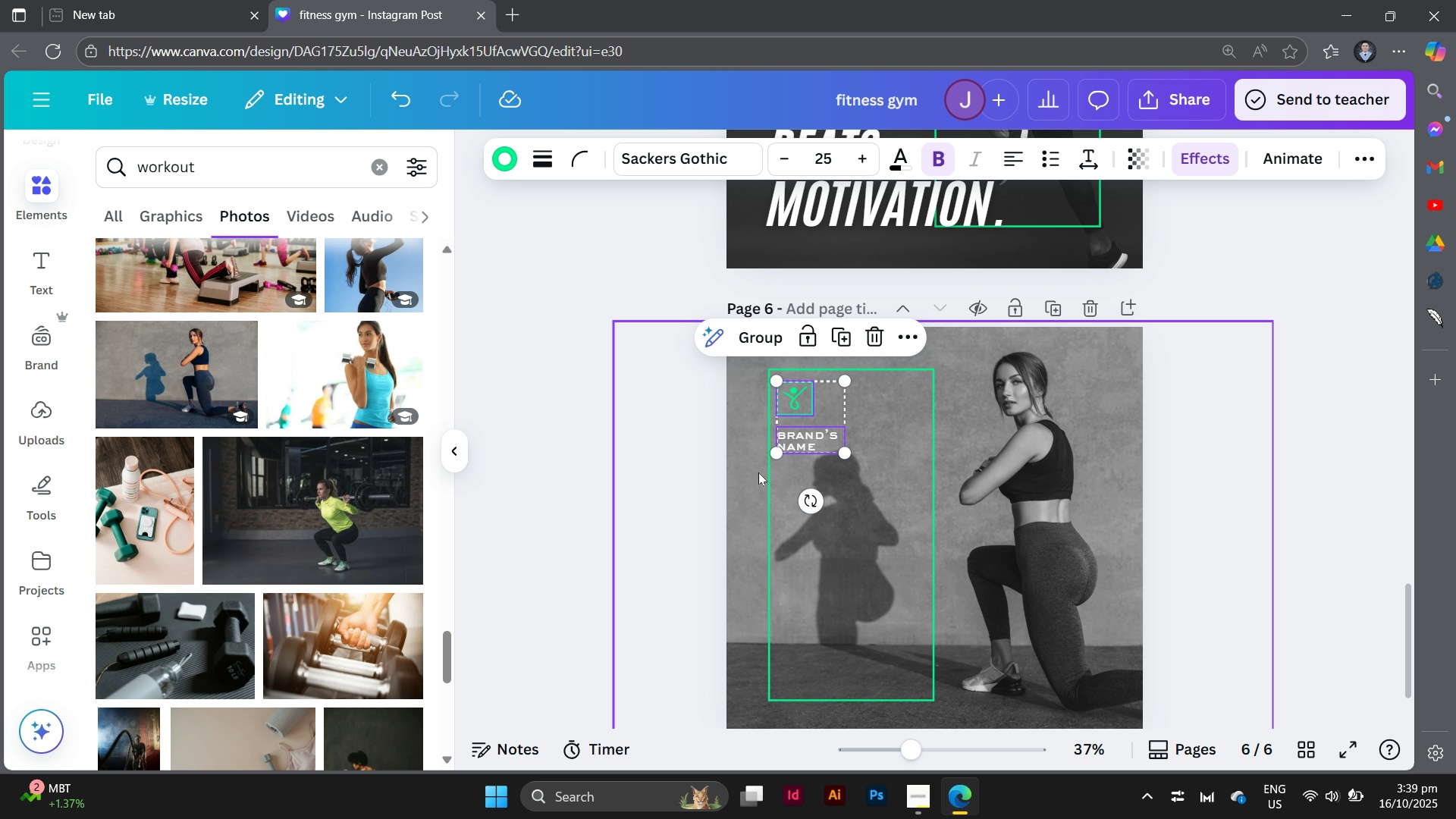 
scroll: coordinate [758, 472], scroll_direction: down, amount: 1.0
 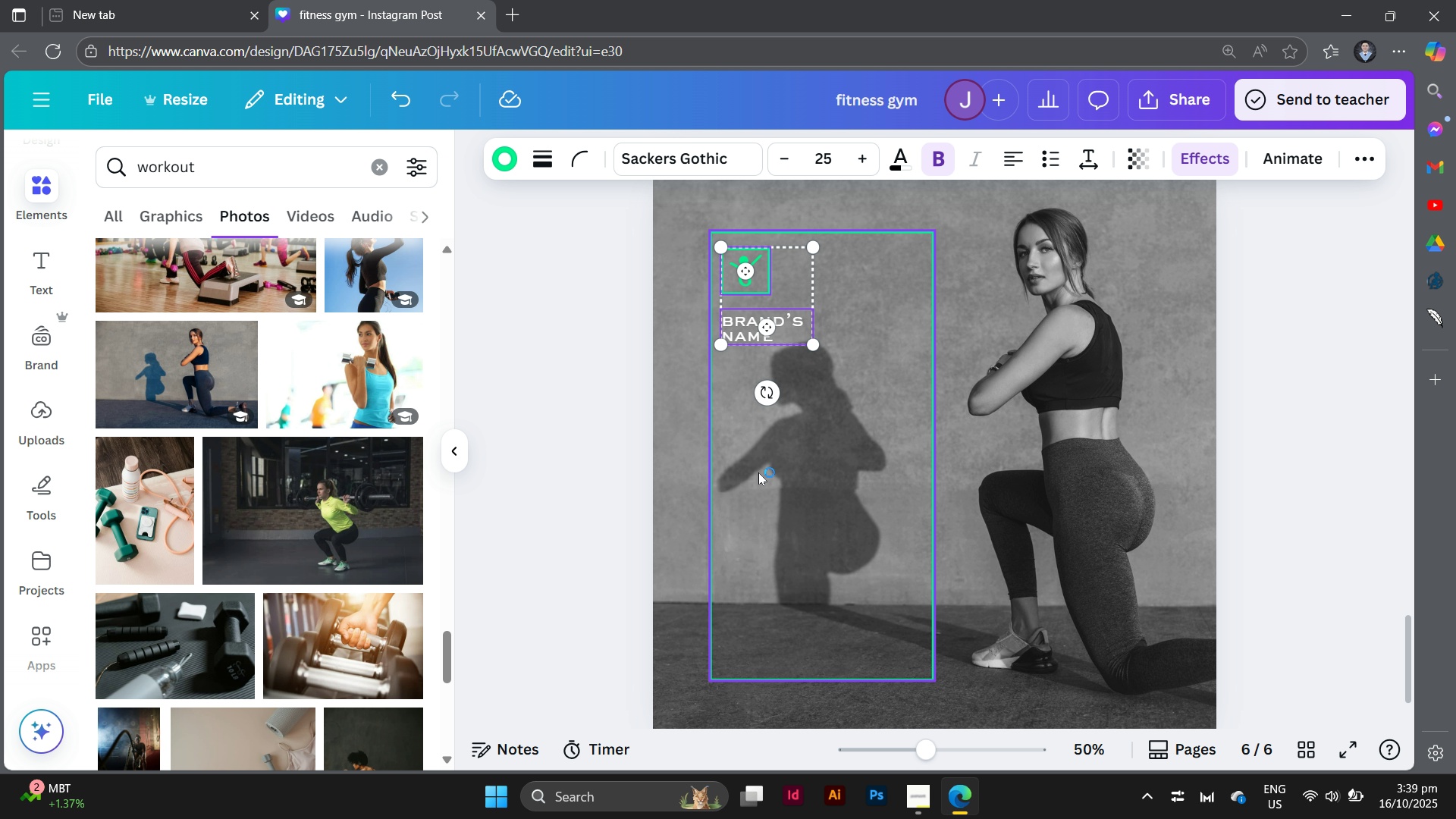 
key(Control+Equal)
 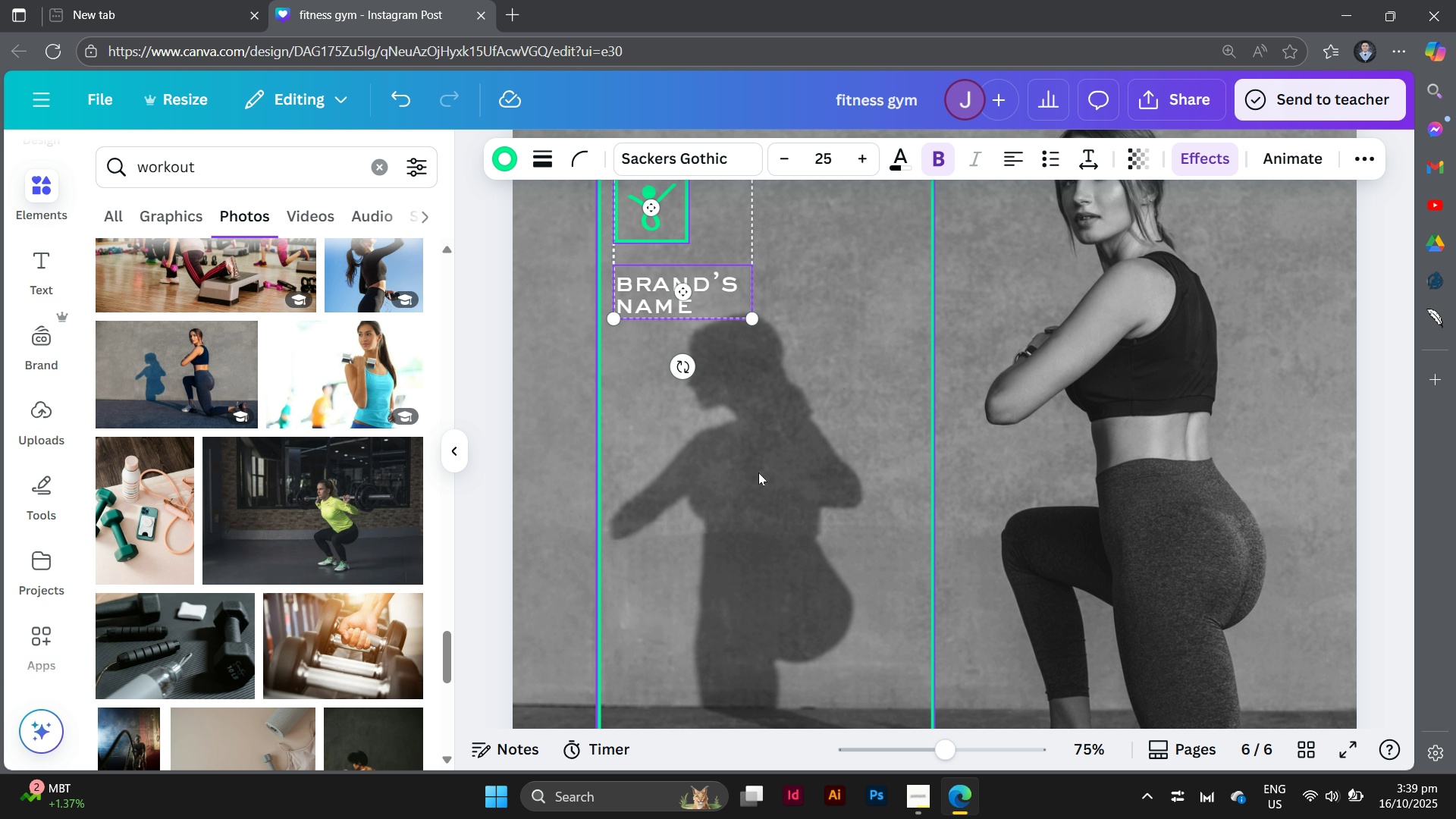 
key(Control+Equal)
 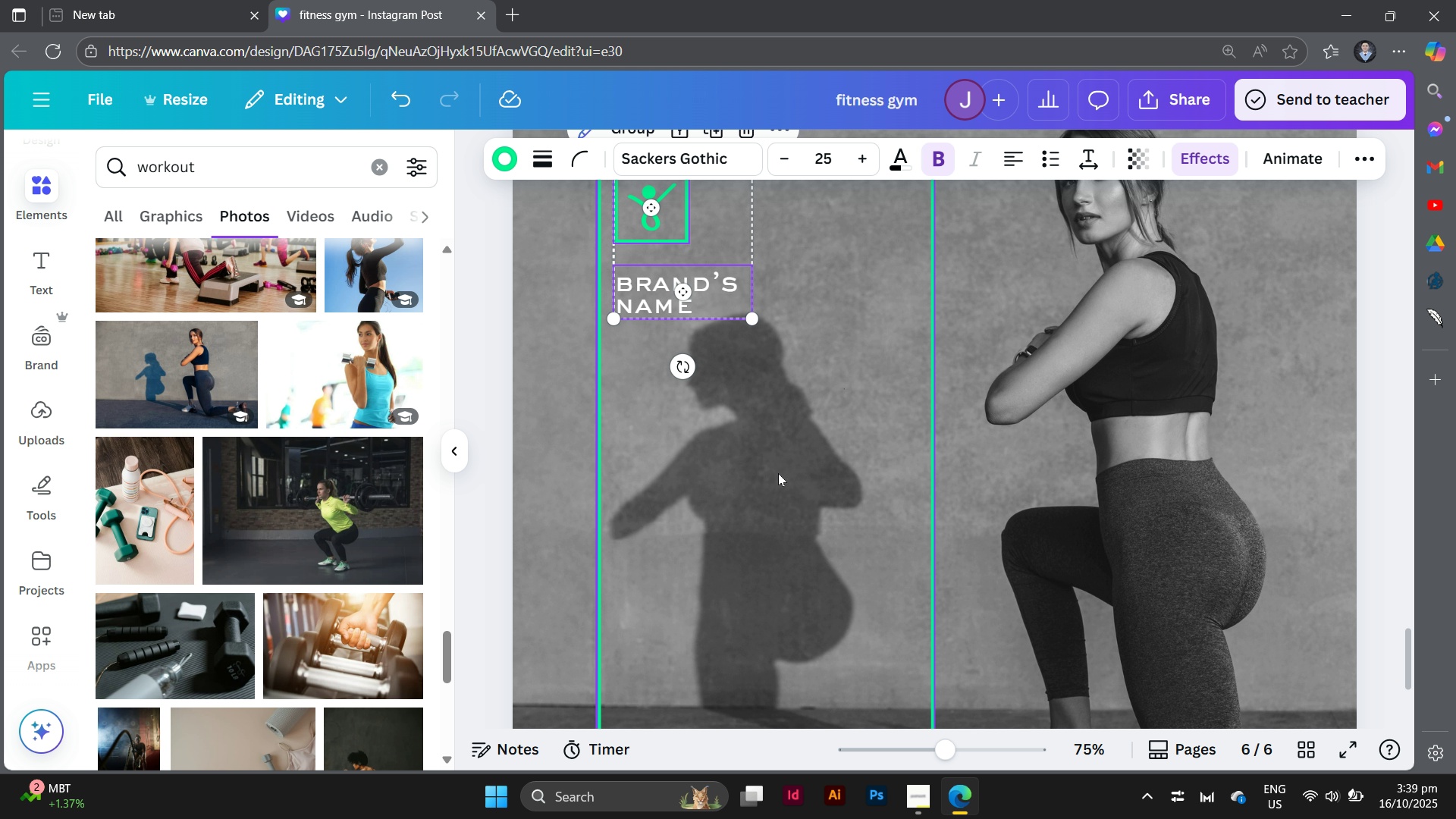 
scroll: coordinate [781, 482], scroll_direction: up, amount: 1.0
 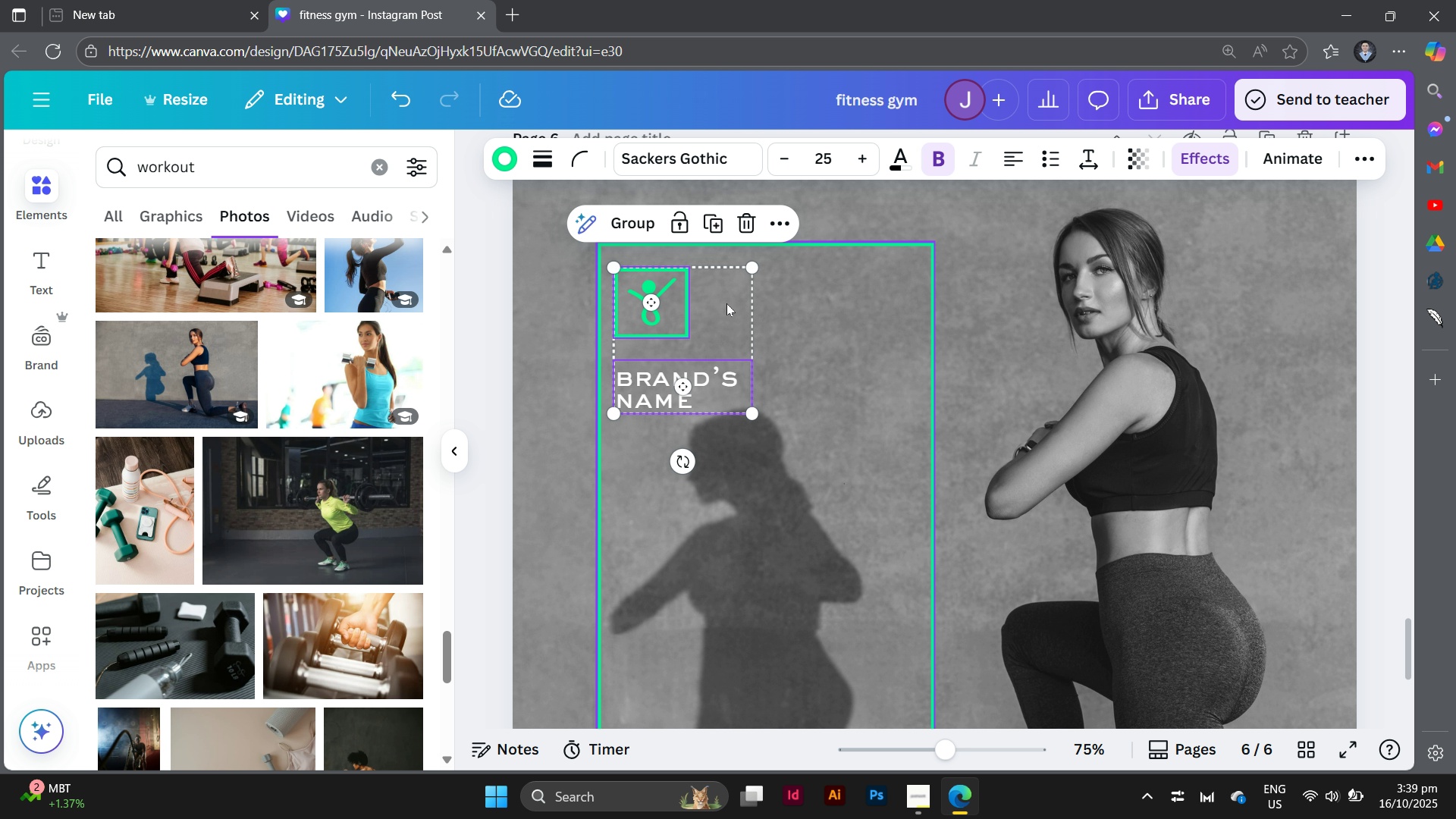 
left_click_drag(start_coordinate=[717, 315], to_coordinate=[715, 308])
 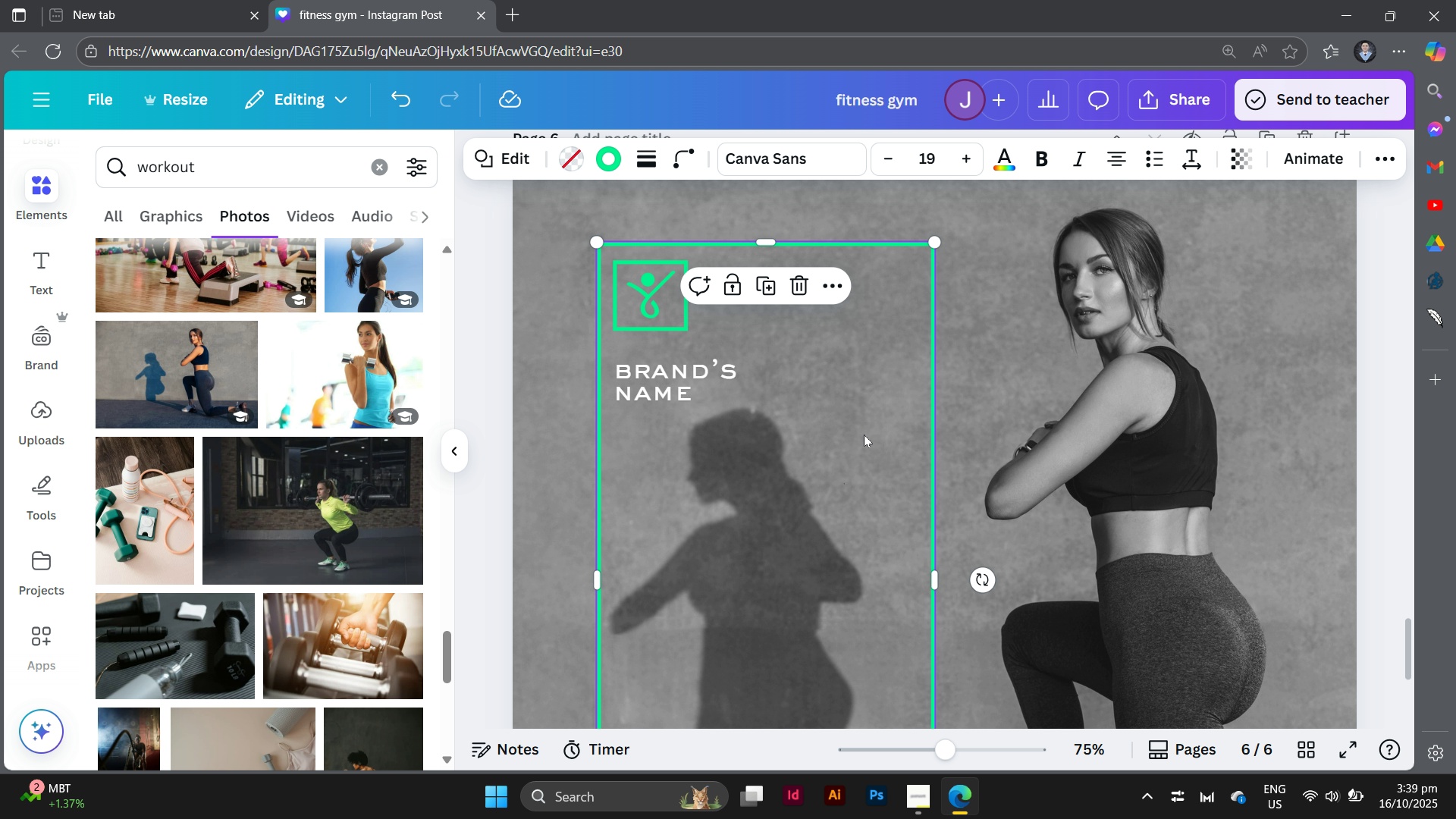 
left_click([864, 435])
 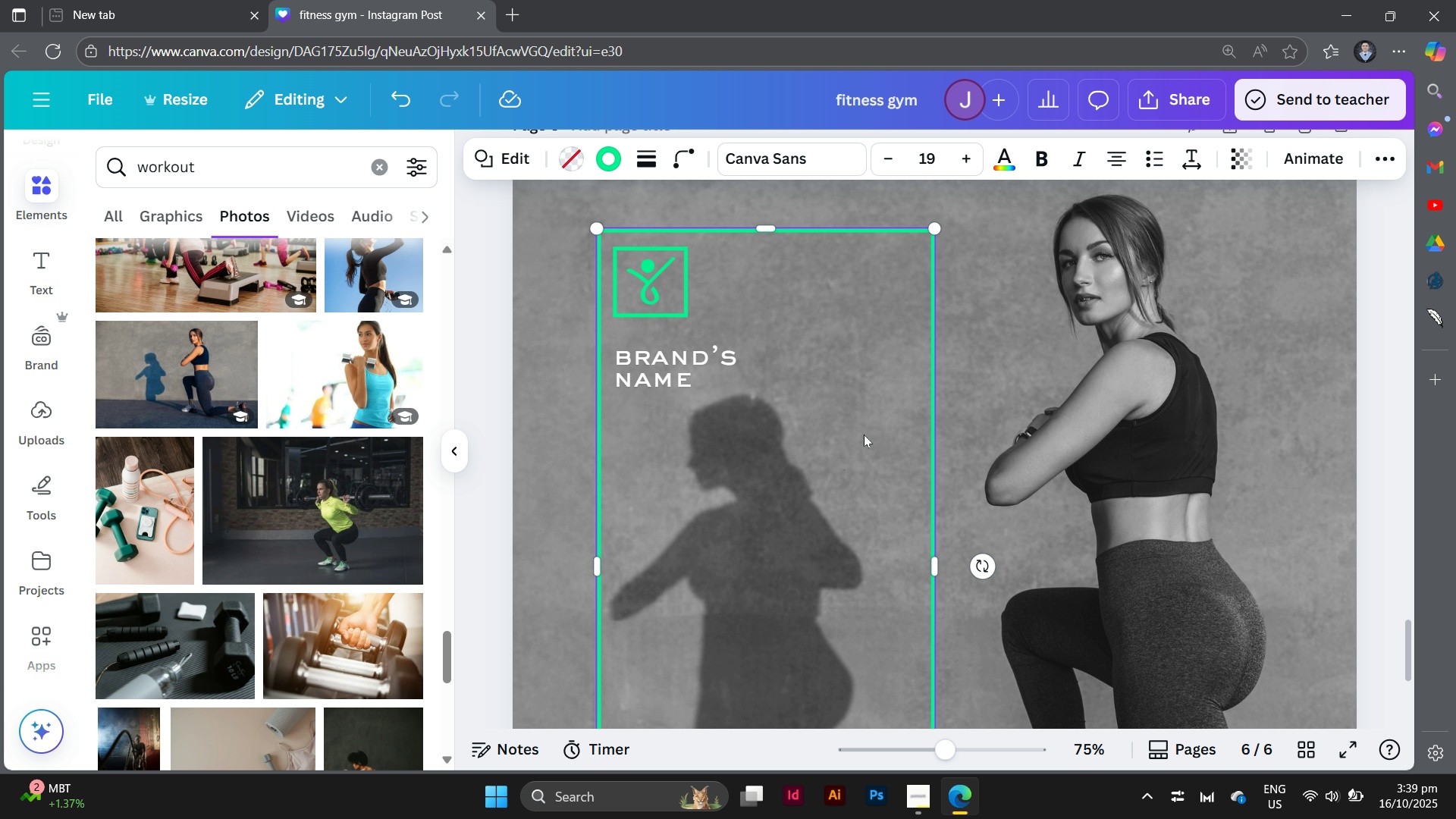 
scroll: coordinate [864, 435], scroll_direction: down, amount: 1.0
 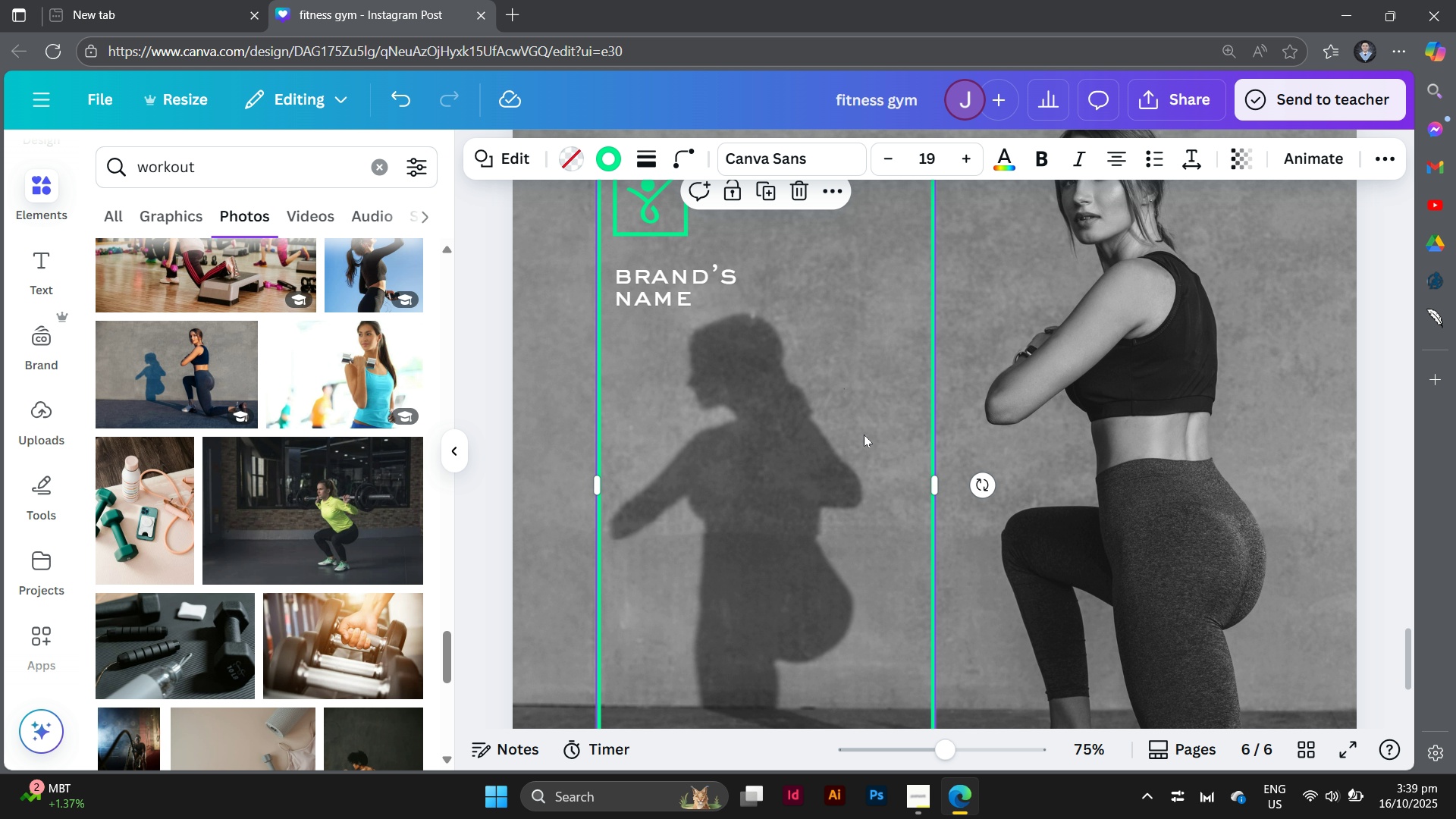 
key(Control+Minus)
 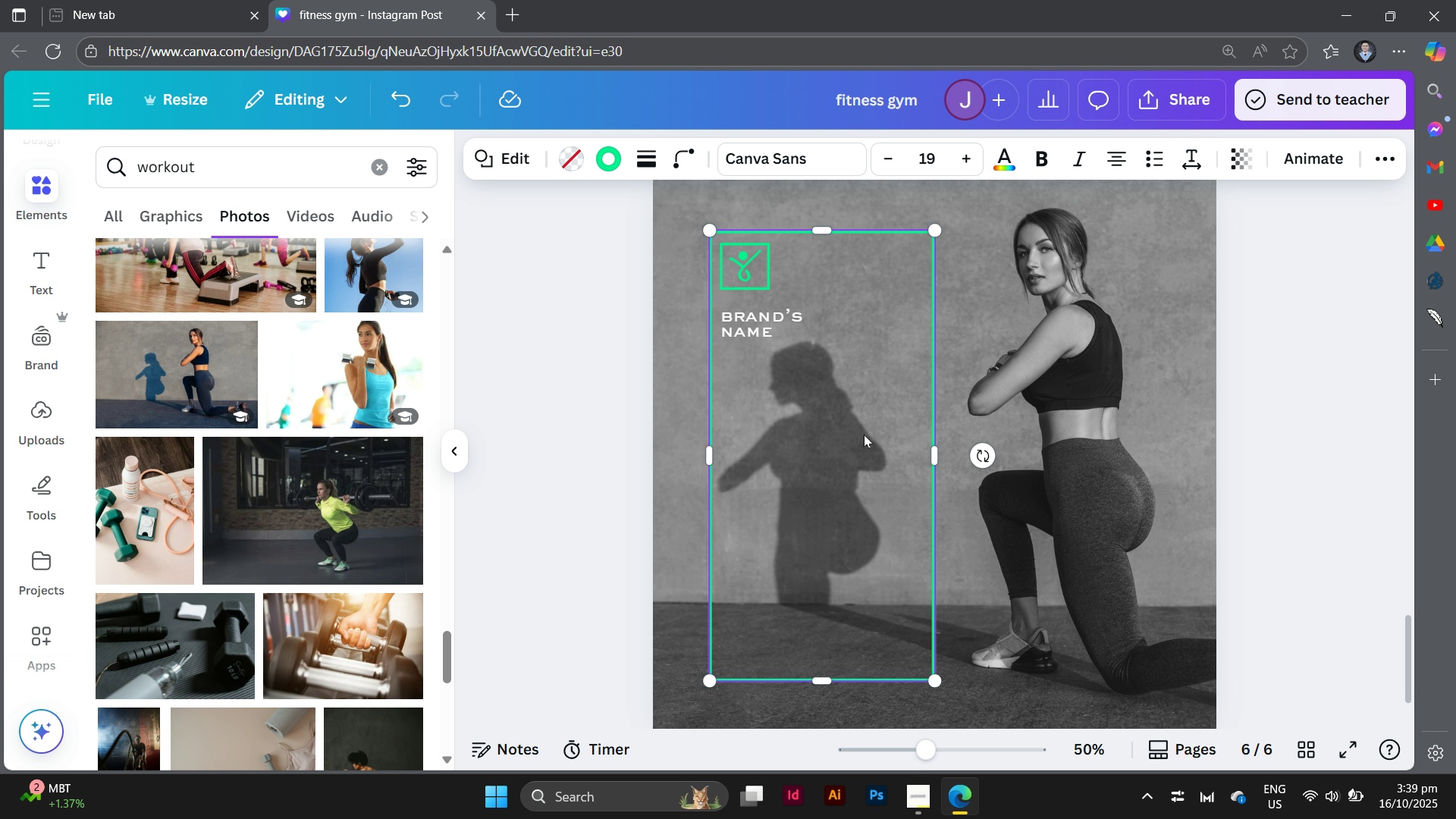 
key(Control+Minus)
 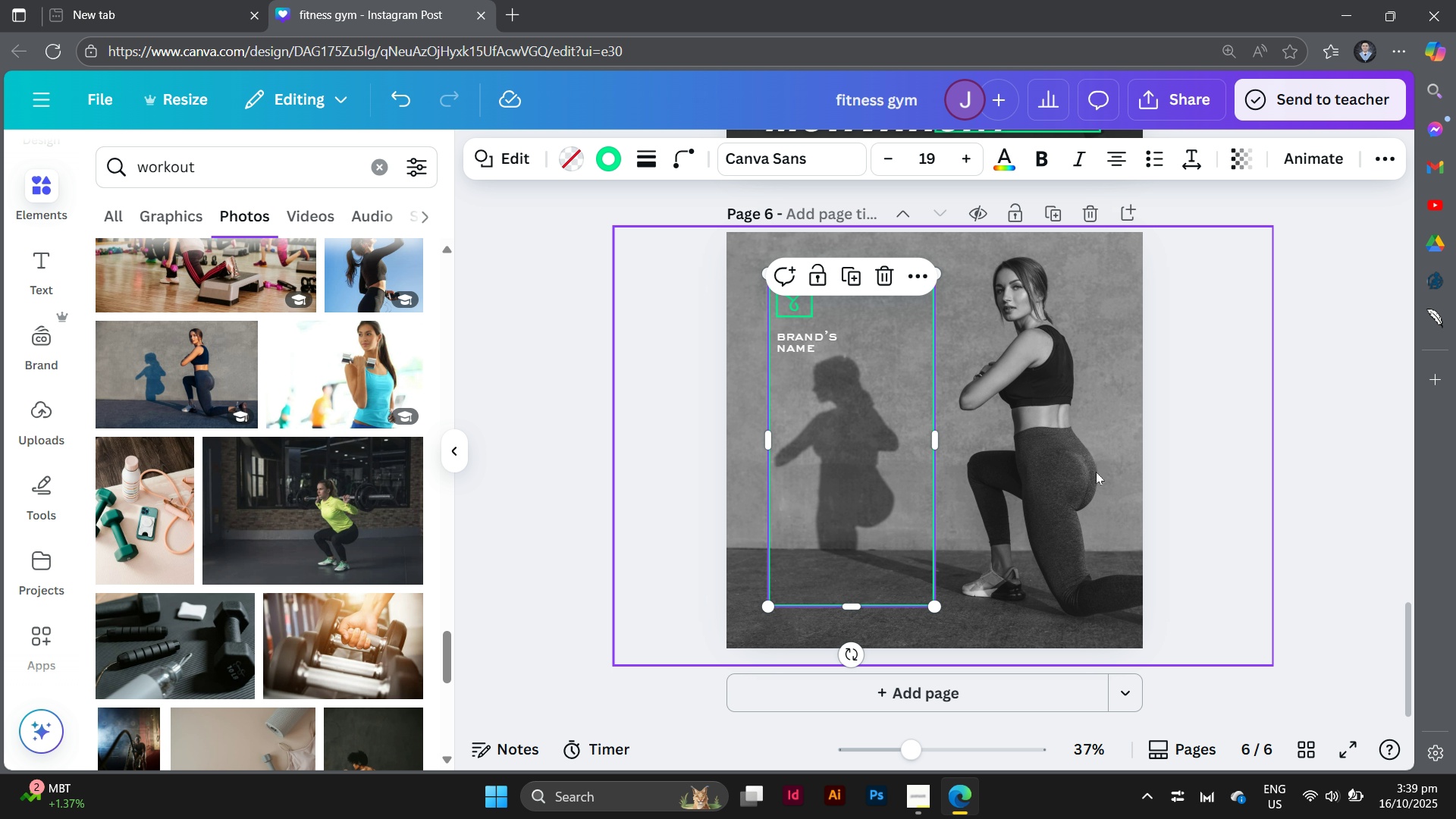 
left_click([1330, 471])
 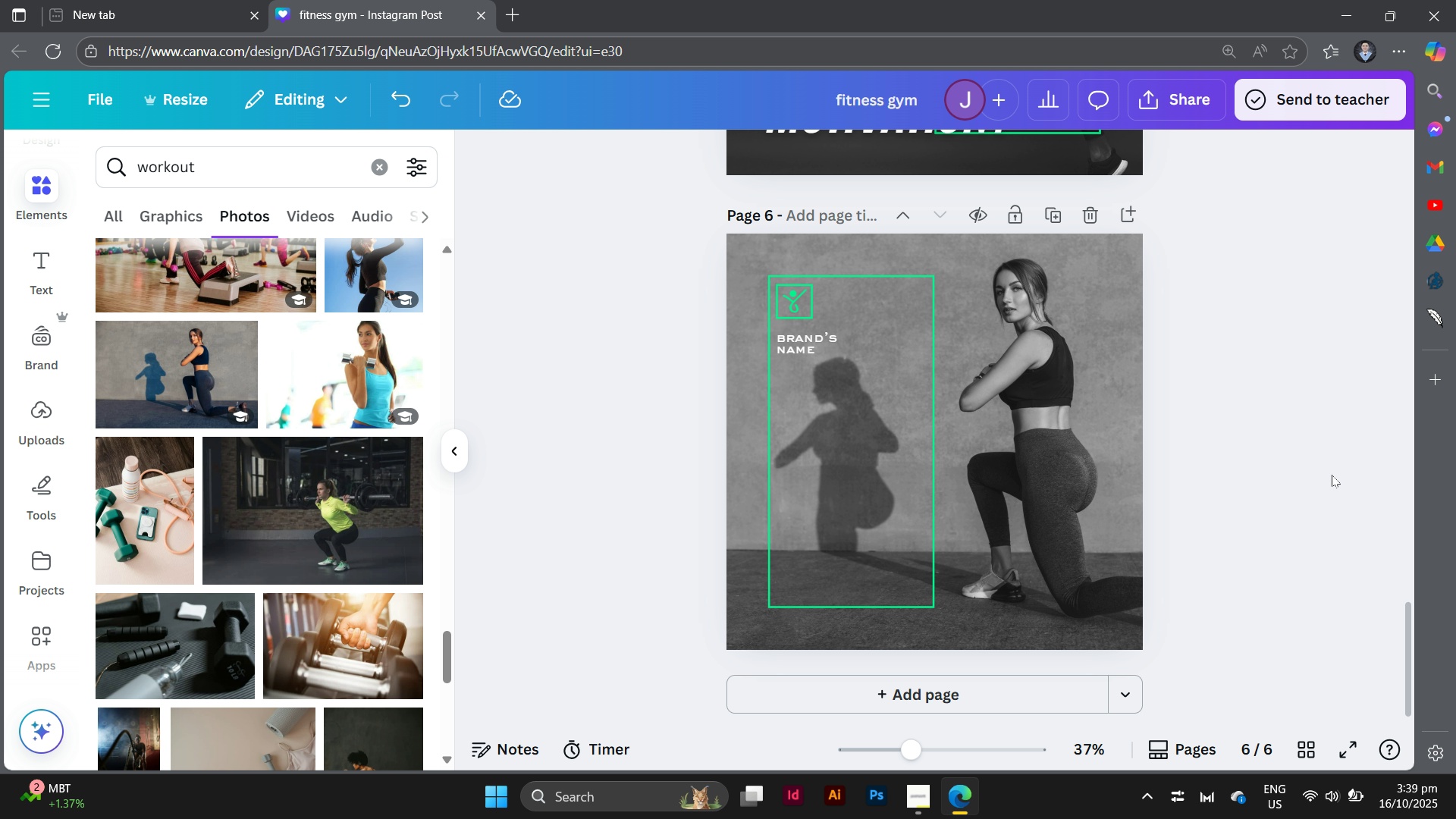 
scroll: coordinate [1332, 475], scroll_direction: up, amount: 5.0
 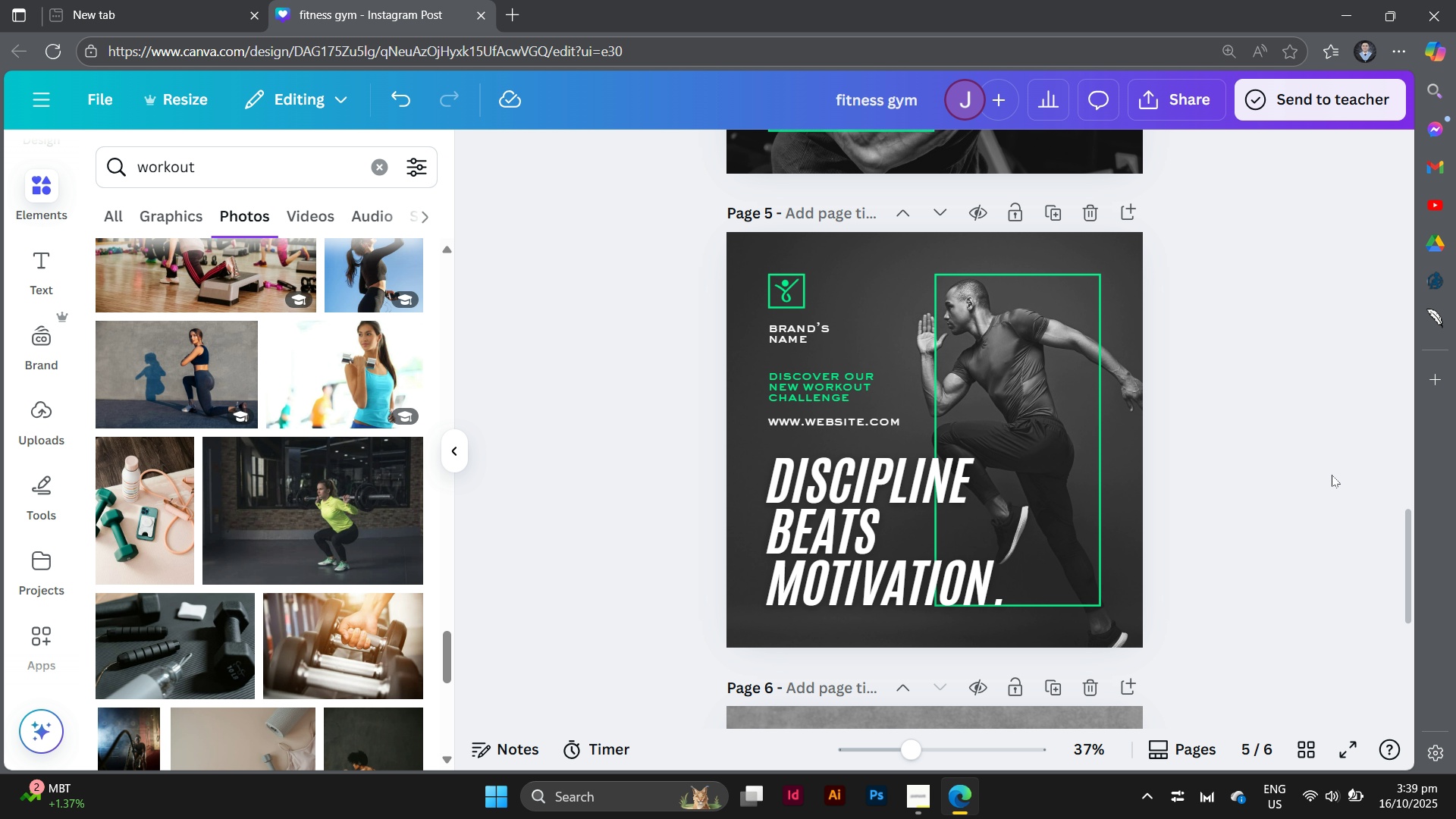 
scroll: coordinate [1332, 475], scroll_direction: down, amount: 4.0
 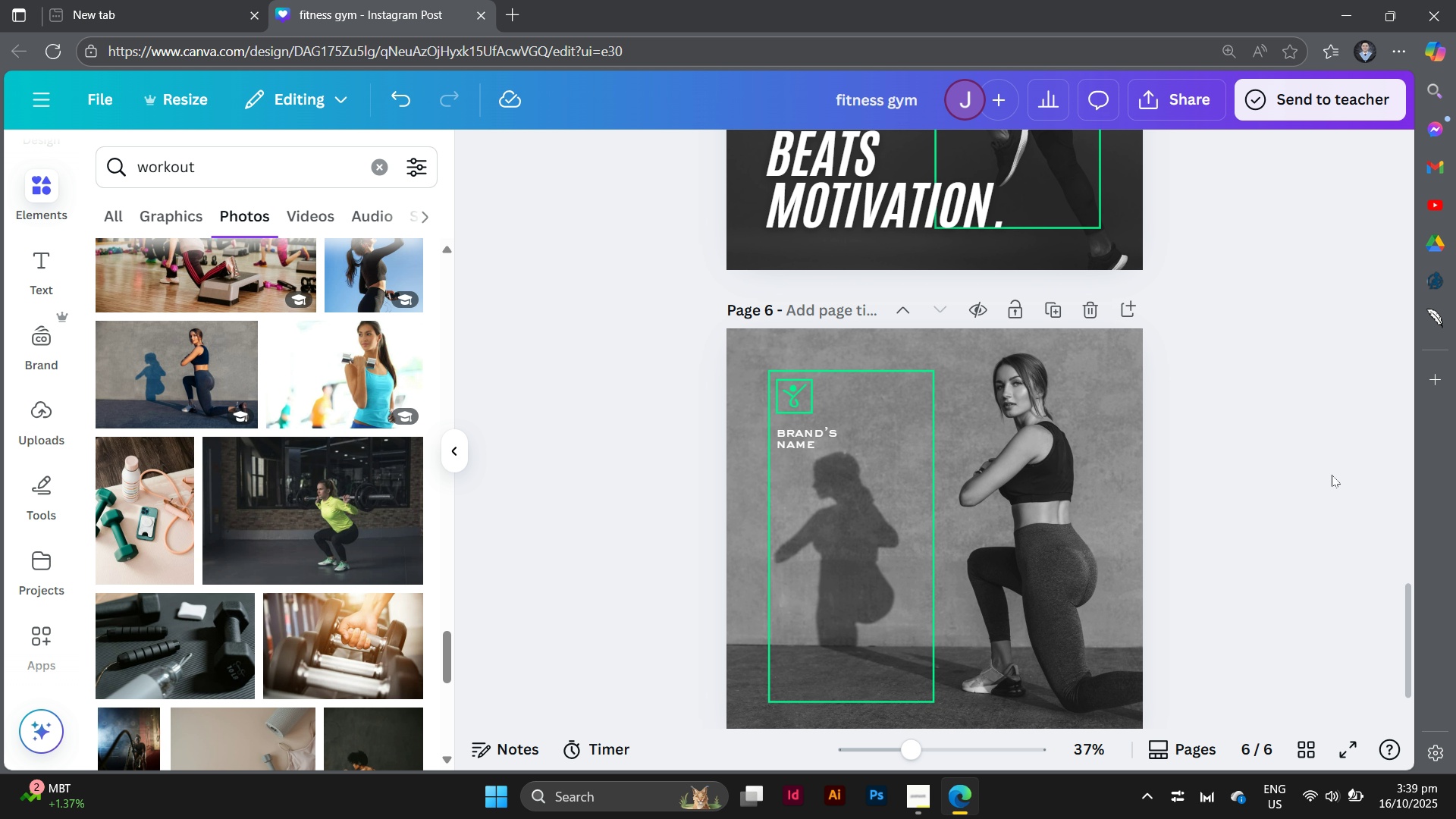 
scroll: coordinate [1332, 475], scroll_direction: up, amount: 2.0
 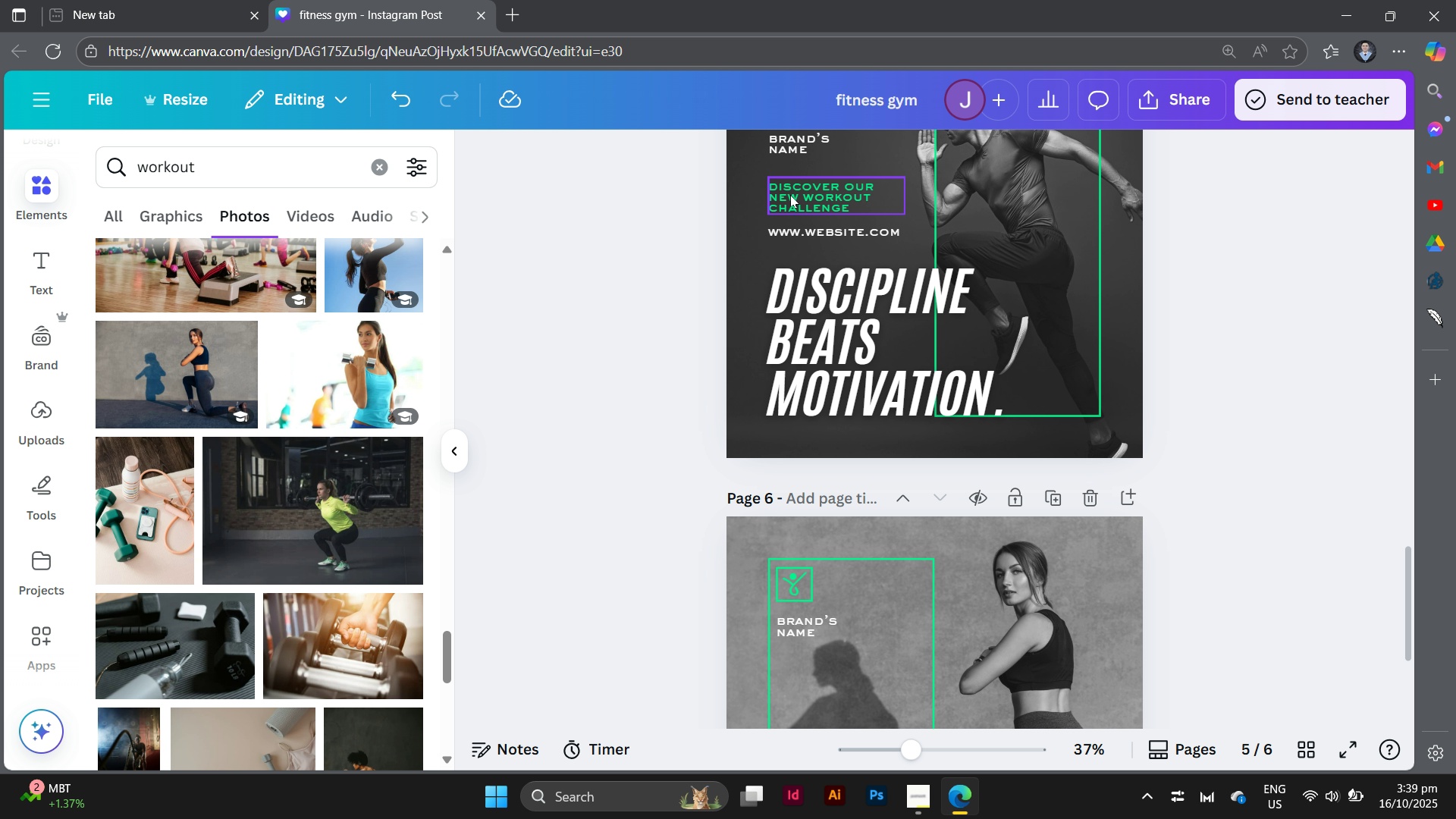 
left_click([790, 195])
 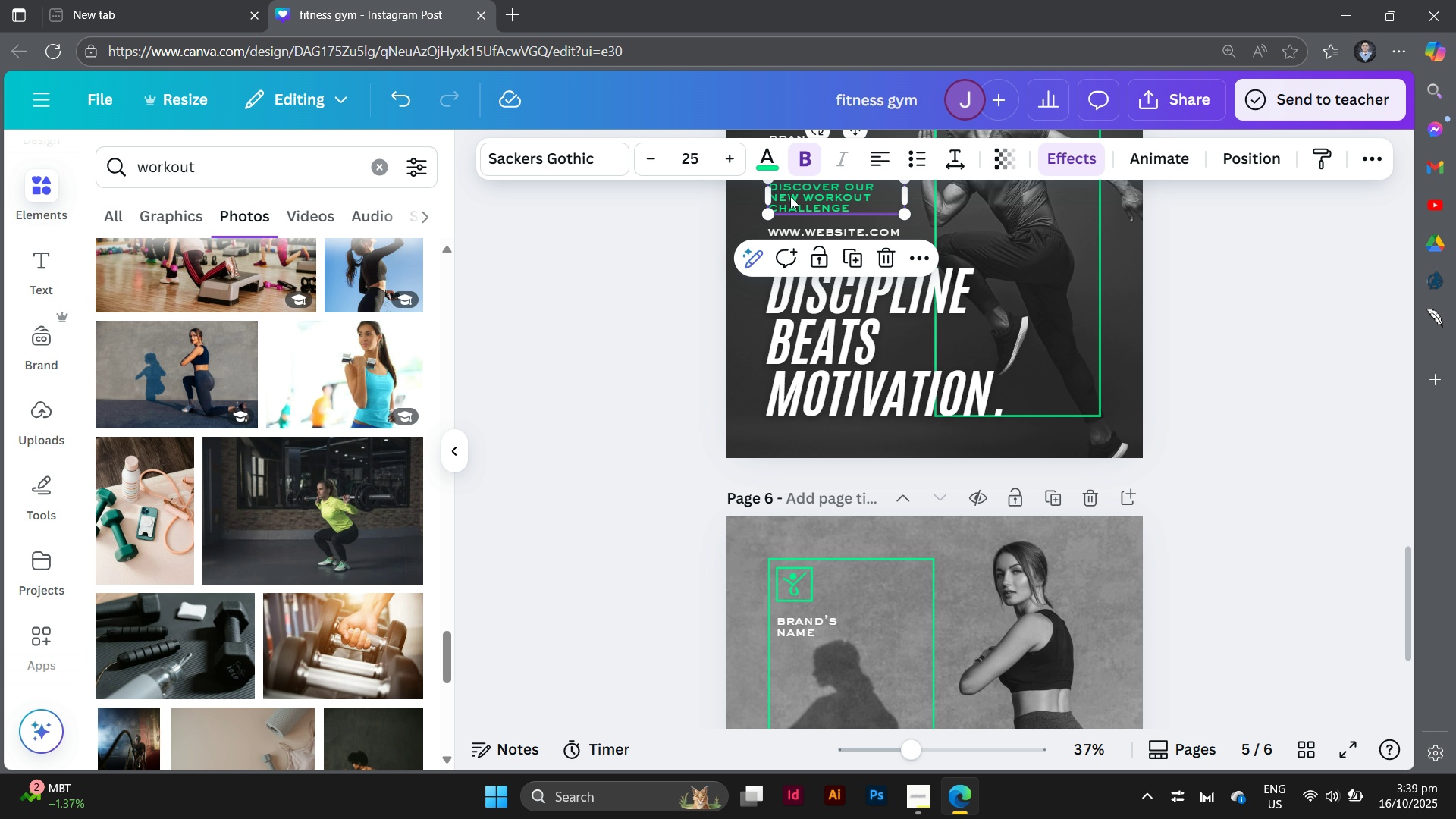 
hold_key(key=ShiftLeft, duration=1.32)
left_click([799, 228])
 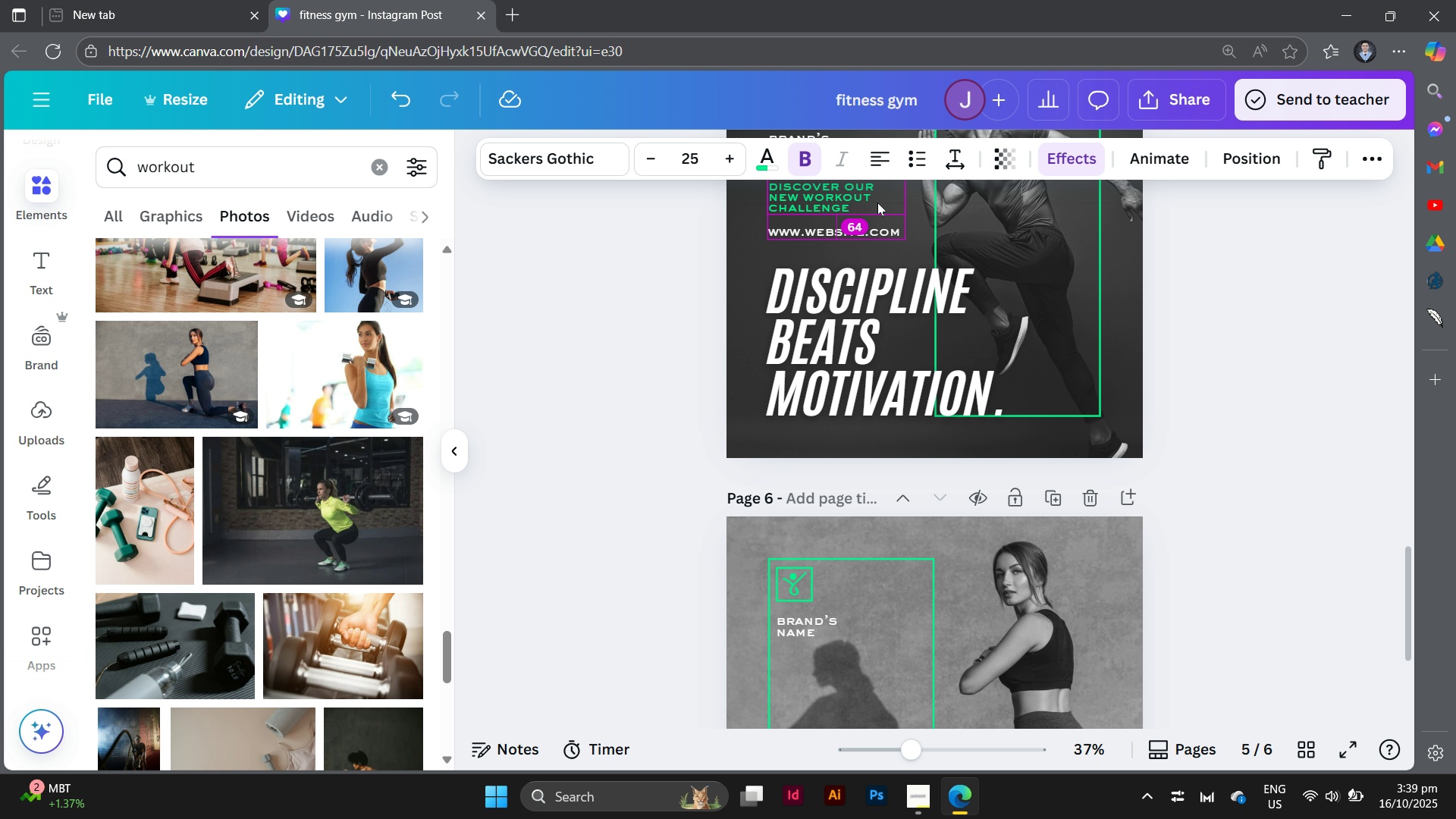 
hold_key(key=AltLeft, duration=1.25)
left_click_drag(start_coordinate=[877, 202], to_coordinate=[896, 738])
 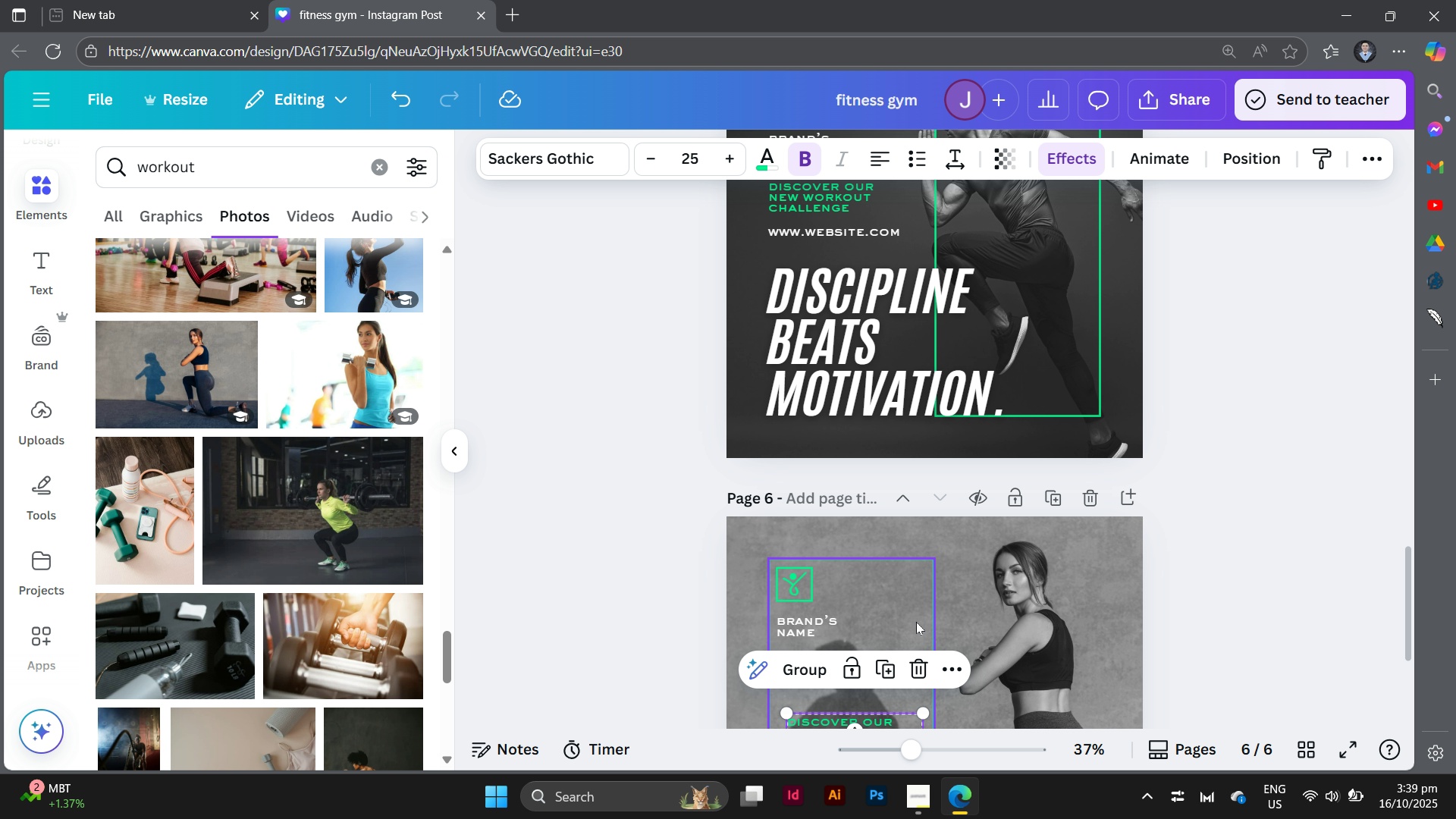 
scroll: coordinate [932, 592], scroll_direction: down, amount: 3.0
 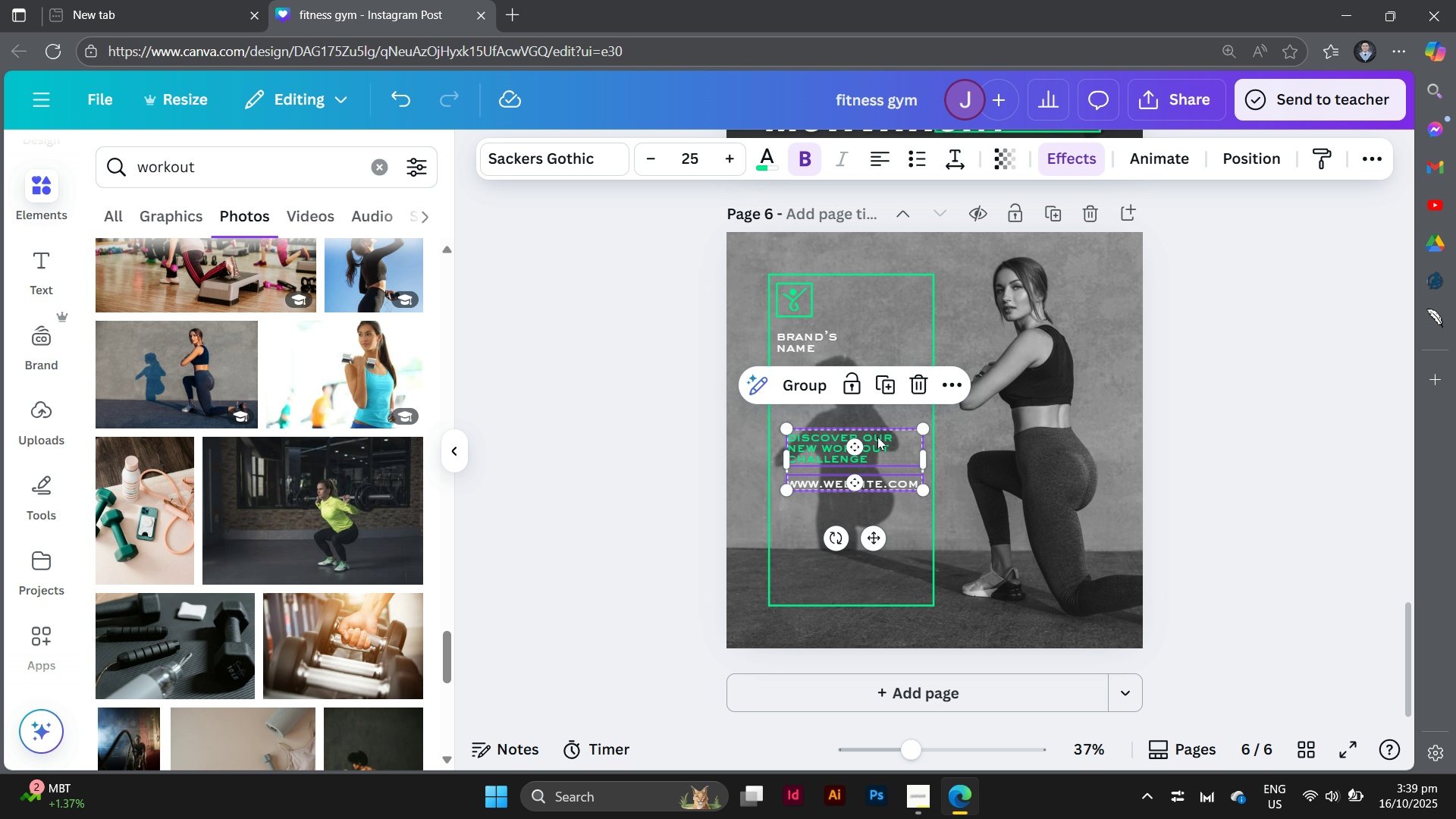 
left_click_drag(start_coordinate=[877, 437], to_coordinate=[865, 373])
 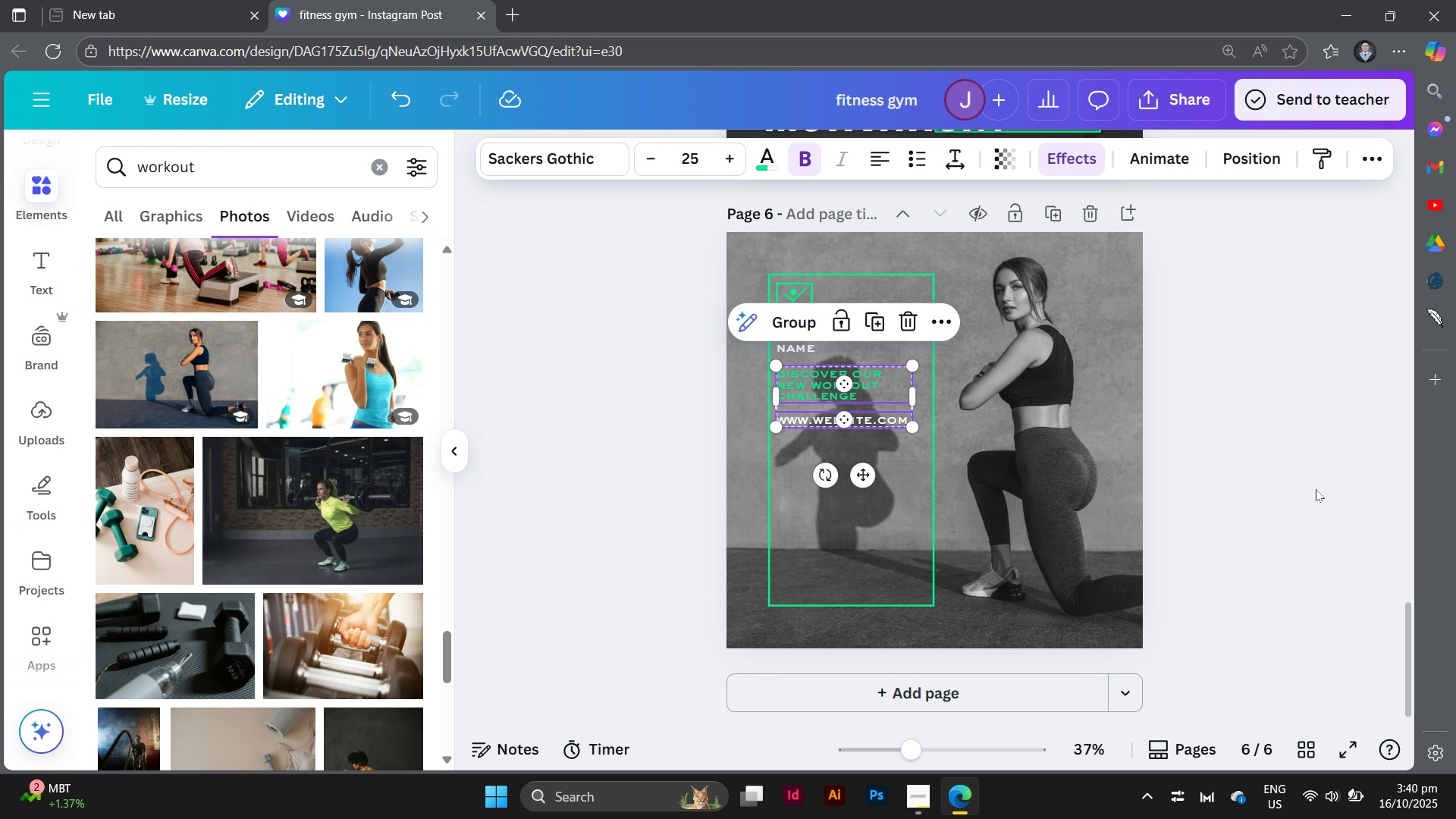 
left_click([1316, 489])
 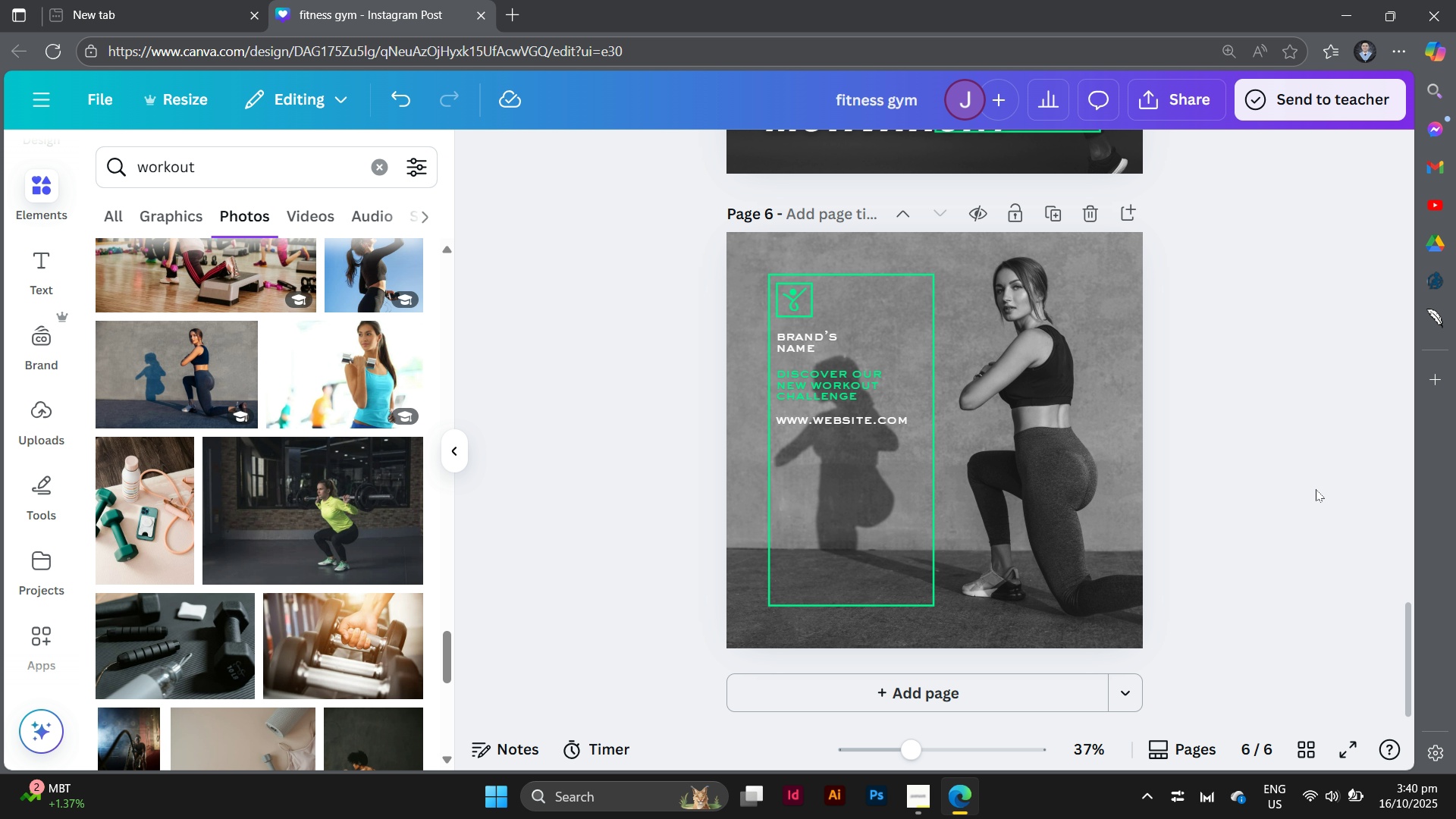 
scroll: coordinate [1316, 489], scroll_direction: up, amount: 2.0
 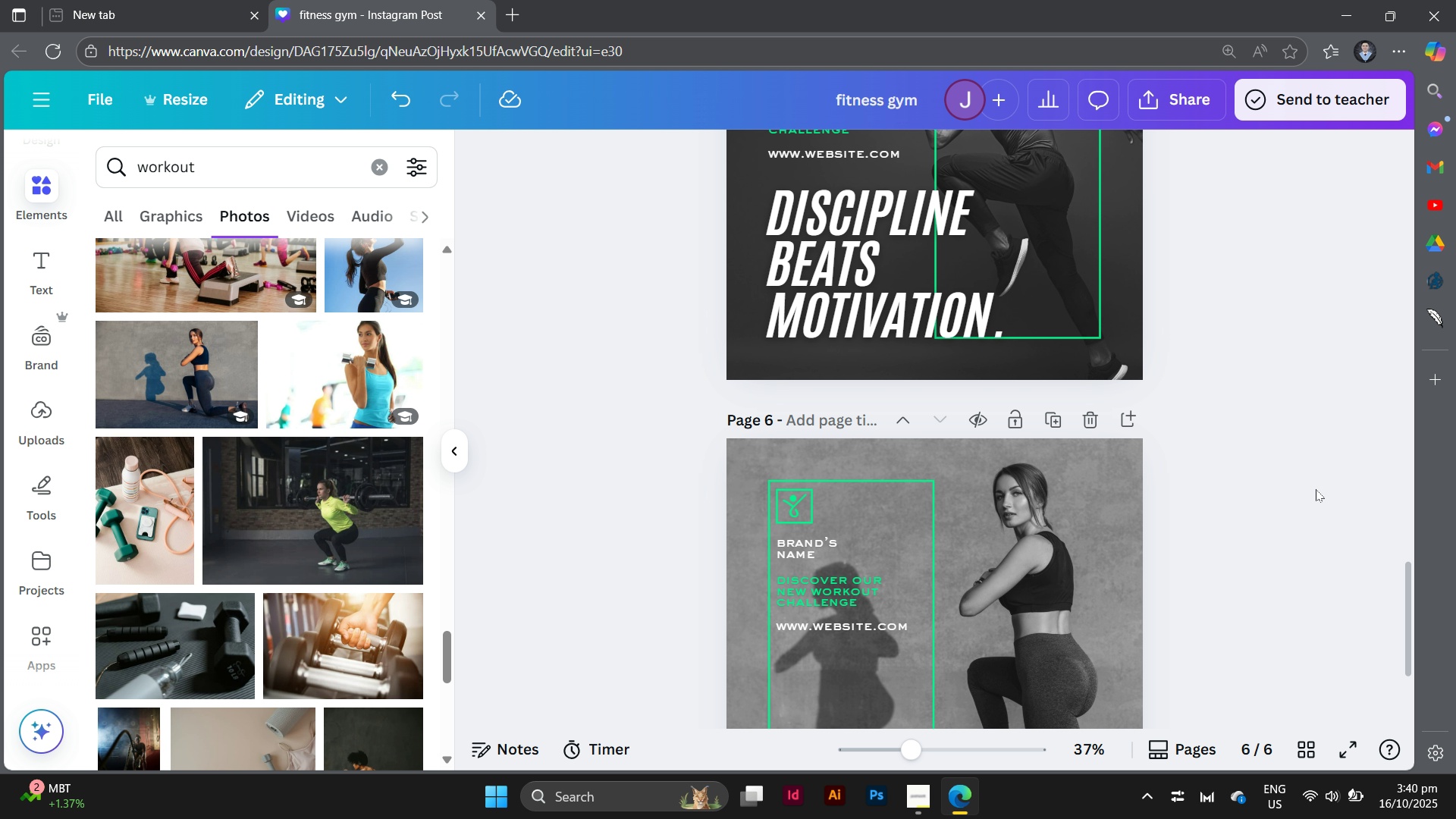 
scroll: coordinate [1316, 489], scroll_direction: down, amount: 1.0
 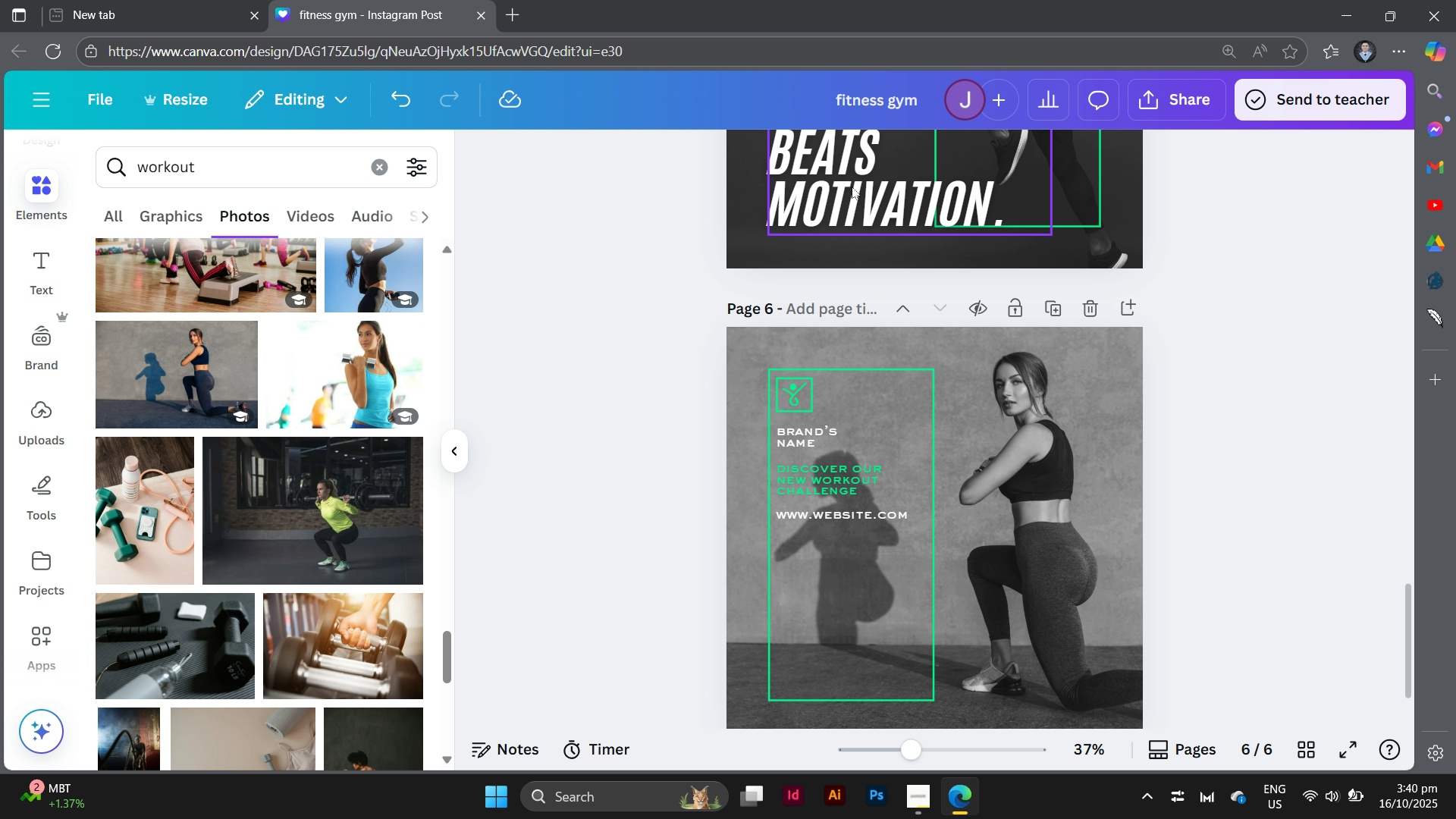 
left_click([852, 187])
 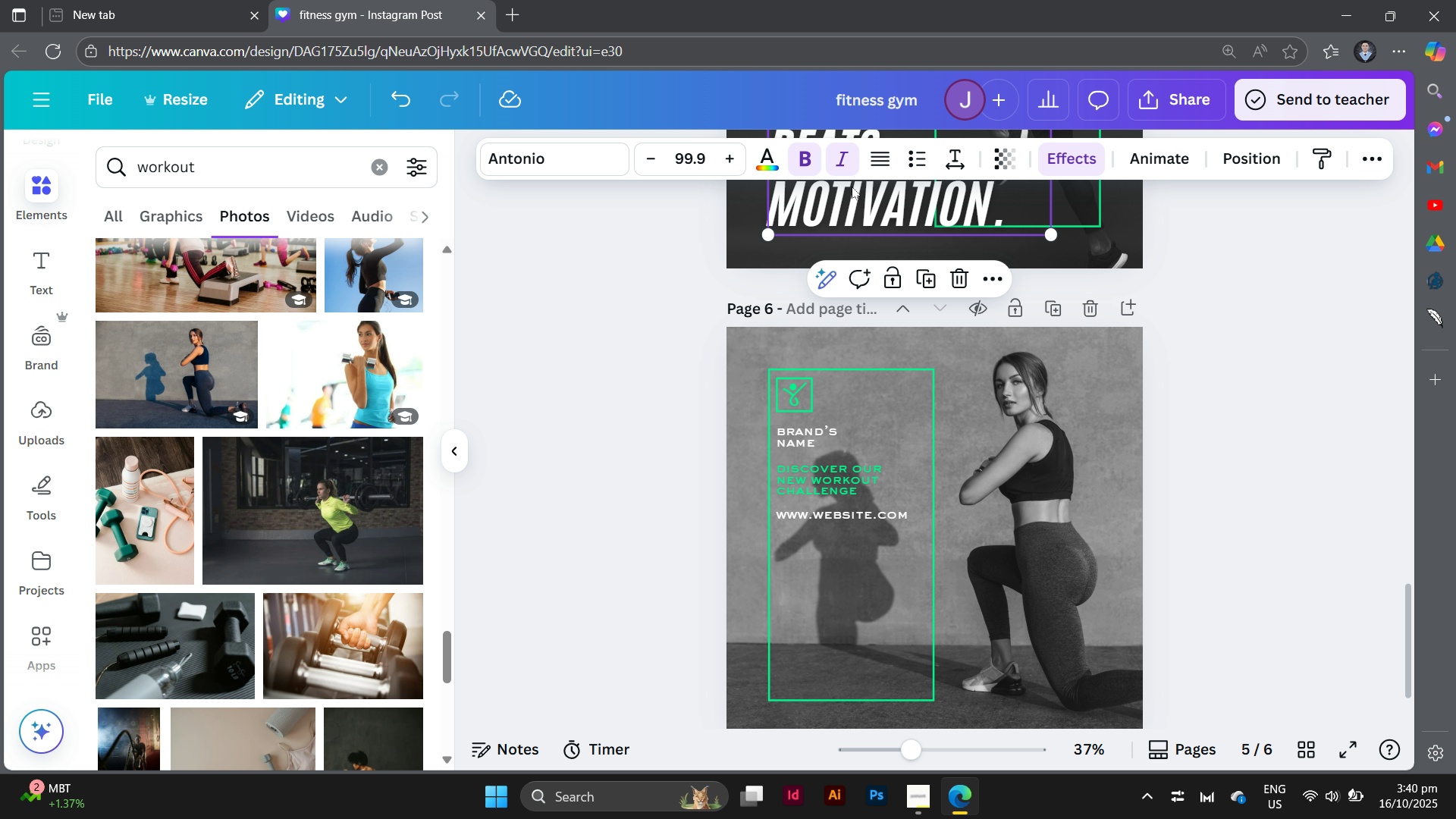 
hold_key(key=AltLeft, duration=3.8)
left_click_drag(start_coordinate=[852, 187], to_coordinate=[855, 654])
 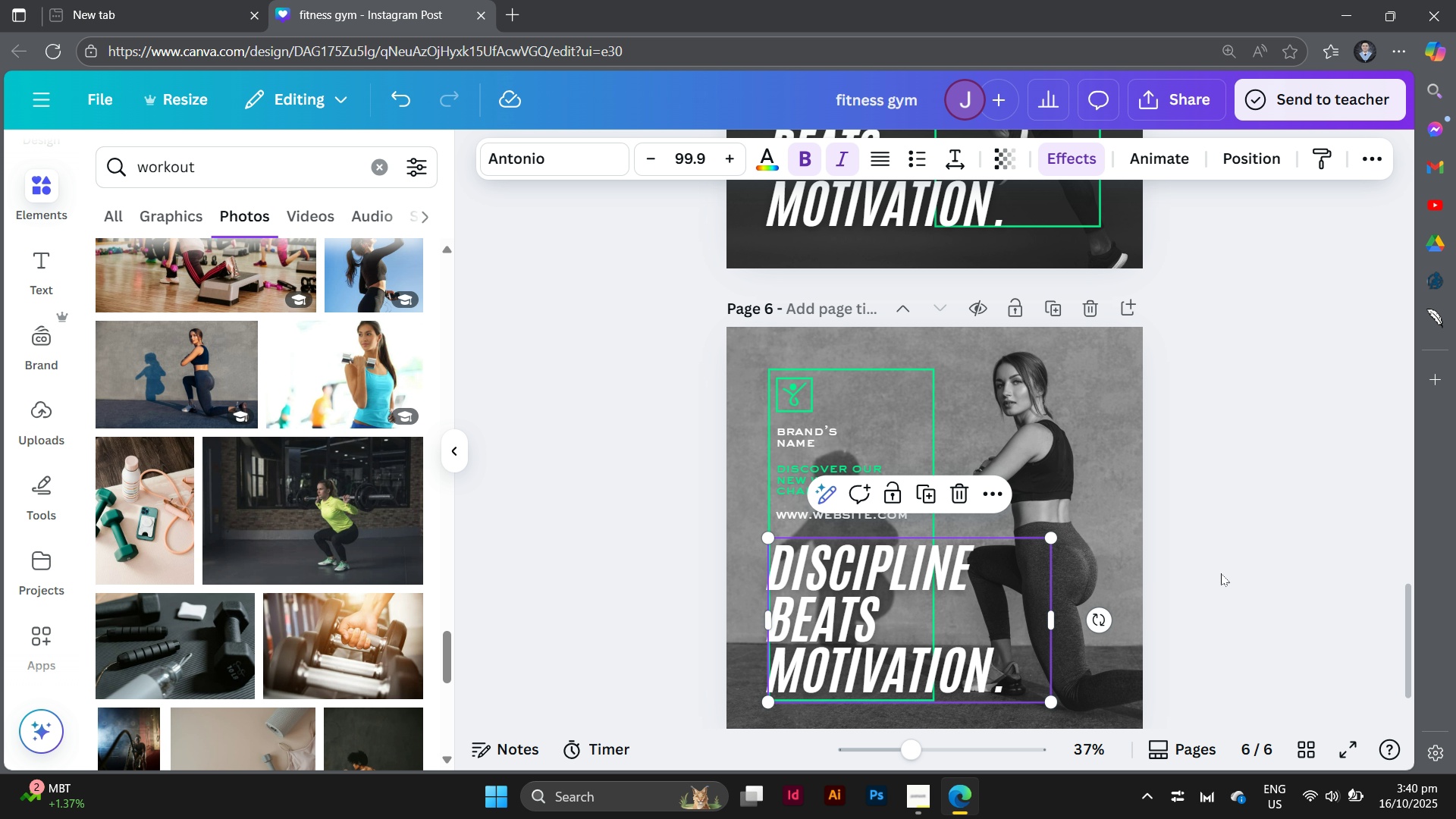 
left_click([1222, 573])
 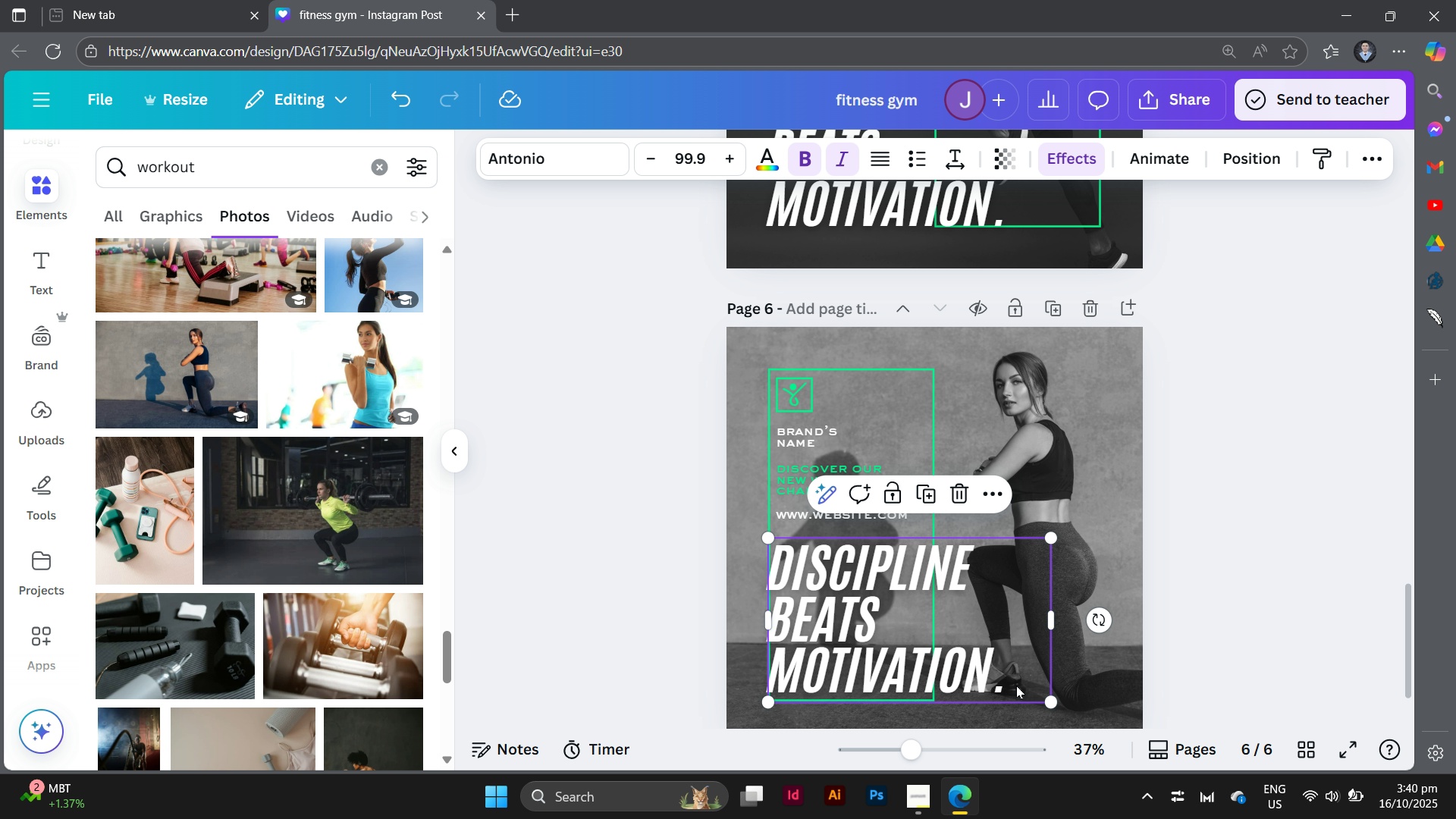 
double_click([1016, 686])
 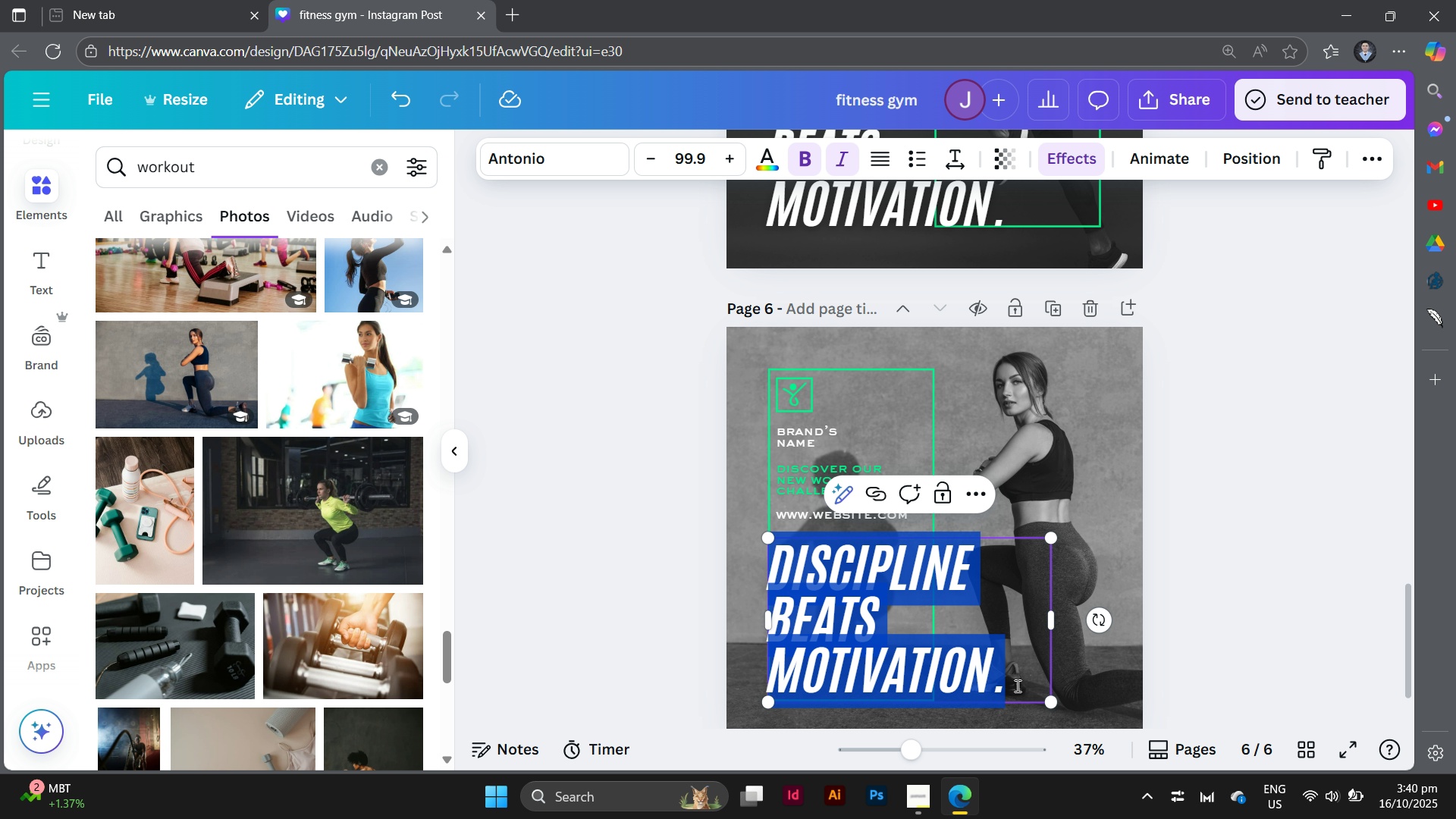 
type(Your only limit is you.)
 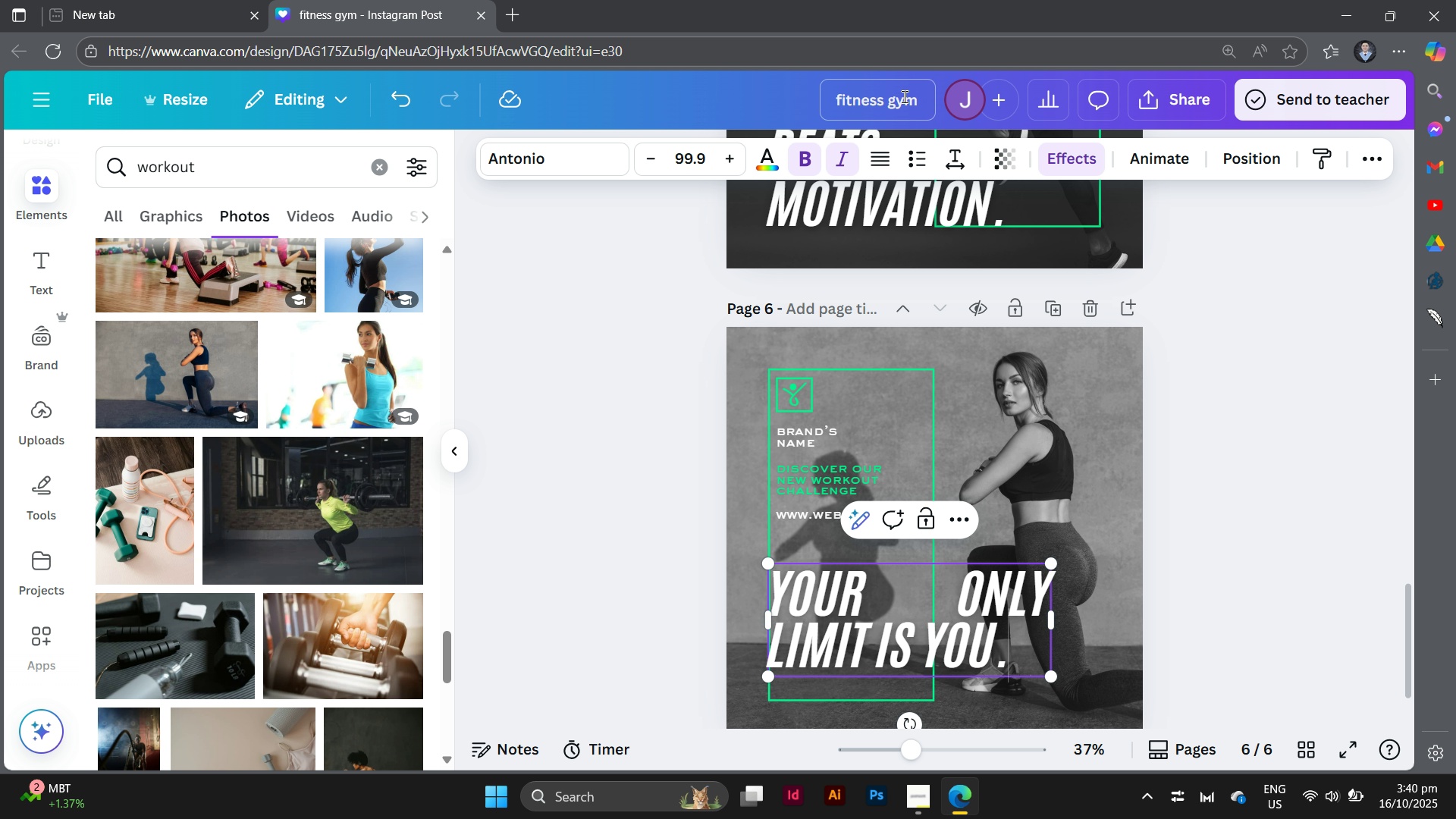 
left_click([876, 157])
 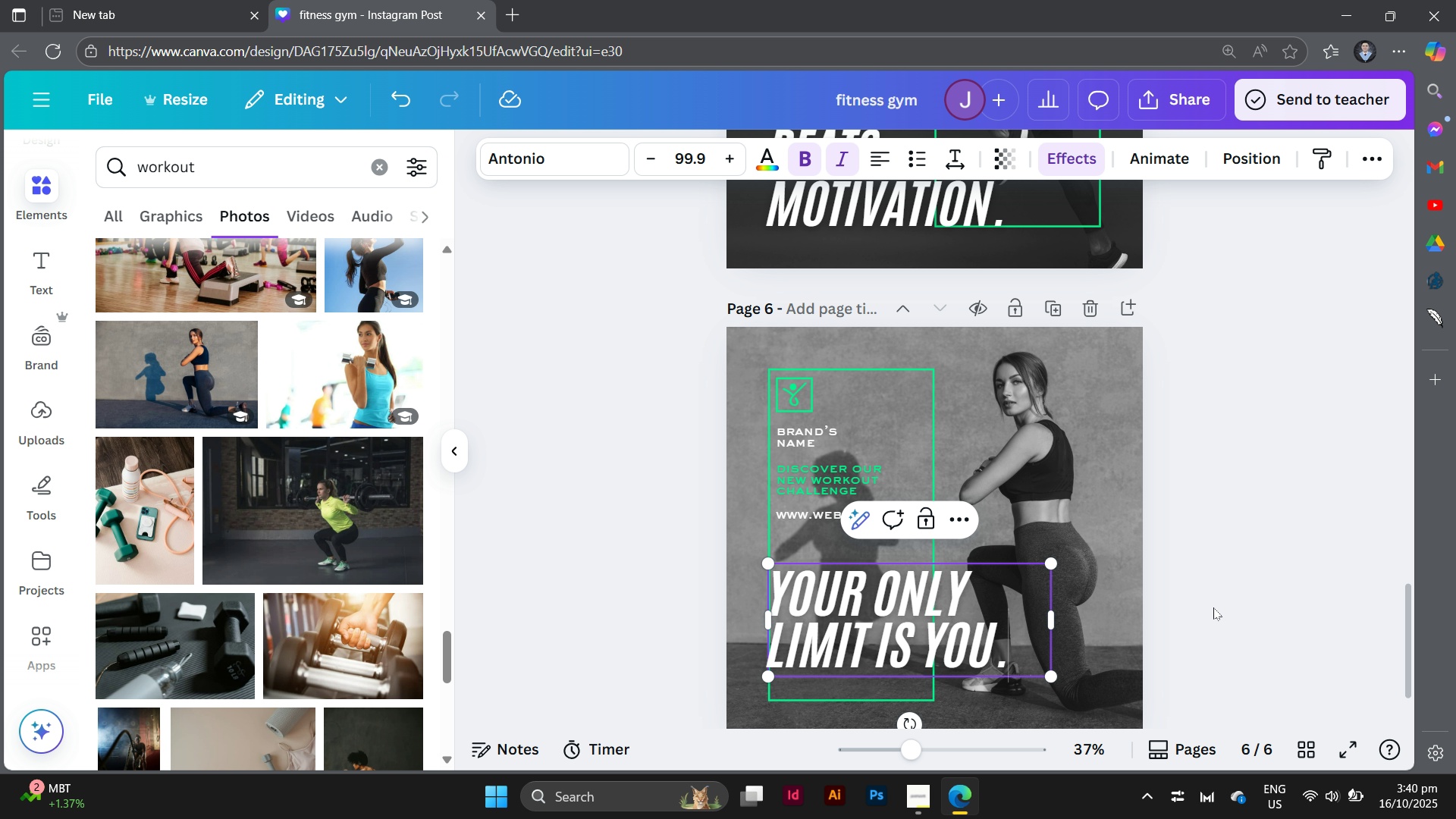 
left_click([1241, 611])
 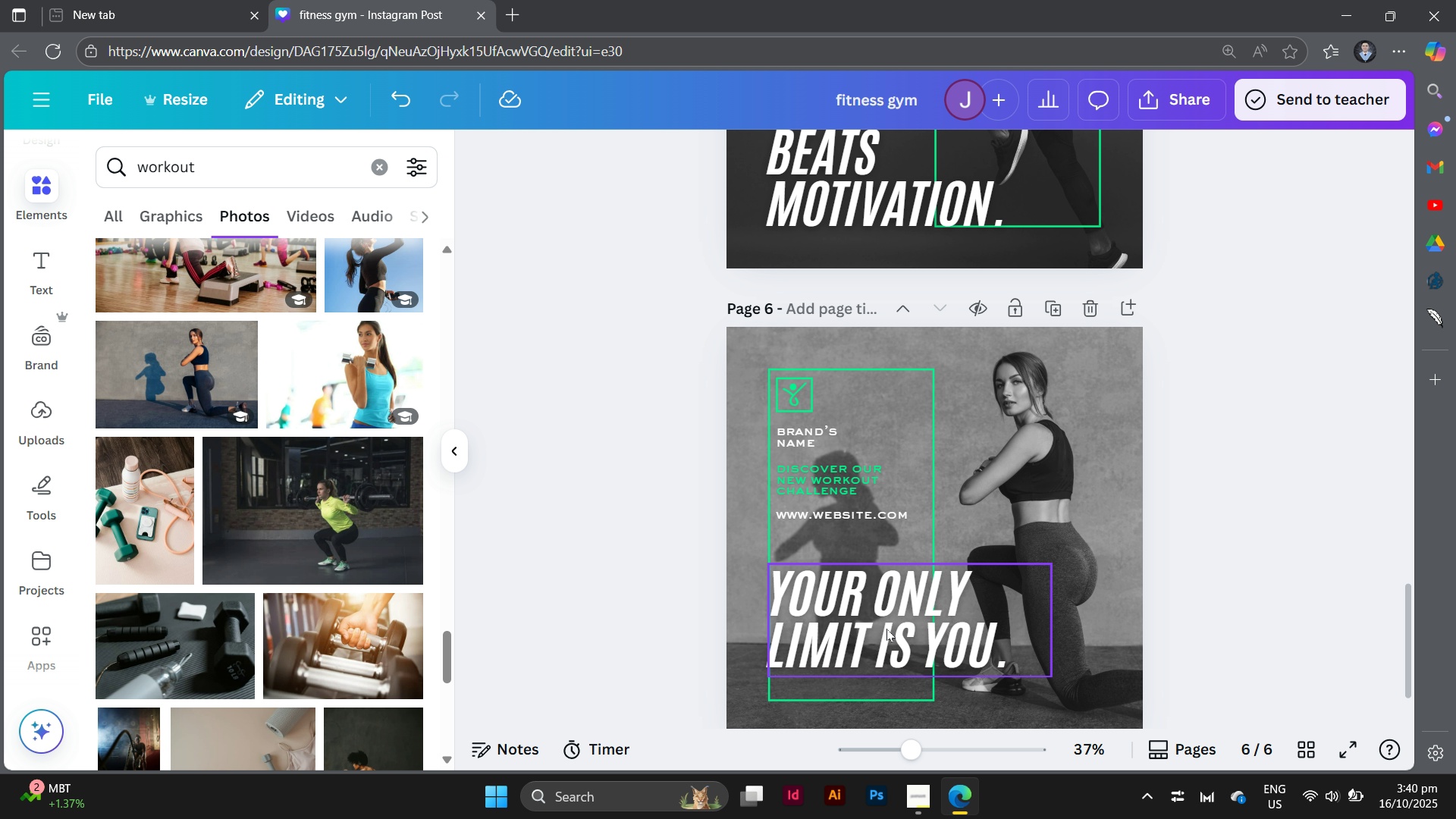 
left_click_drag(start_coordinate=[886, 629], to_coordinate=[896, 648])
 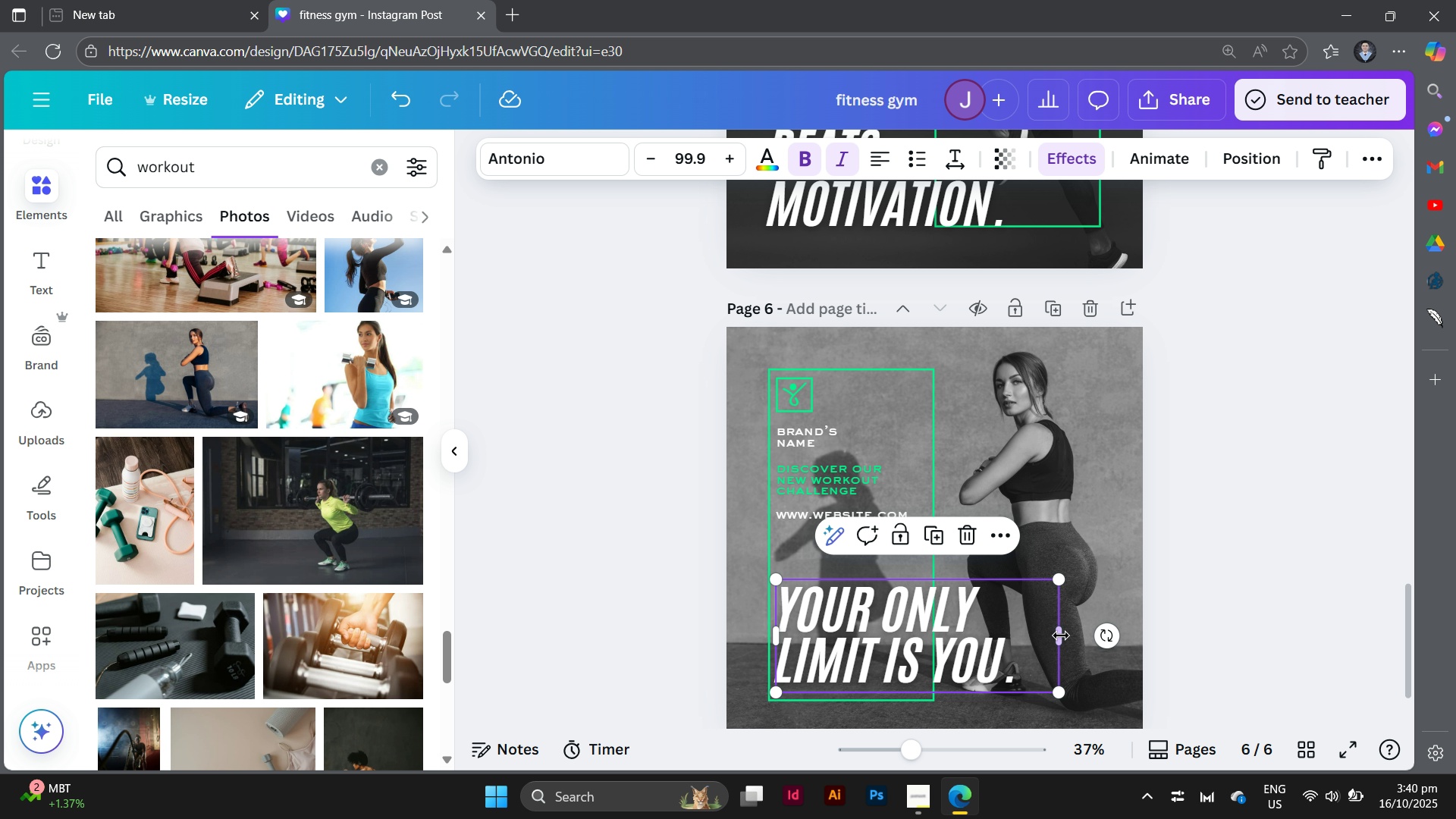 
left_click_drag(start_coordinate=[1062, 635], to_coordinate=[1007, 636])
 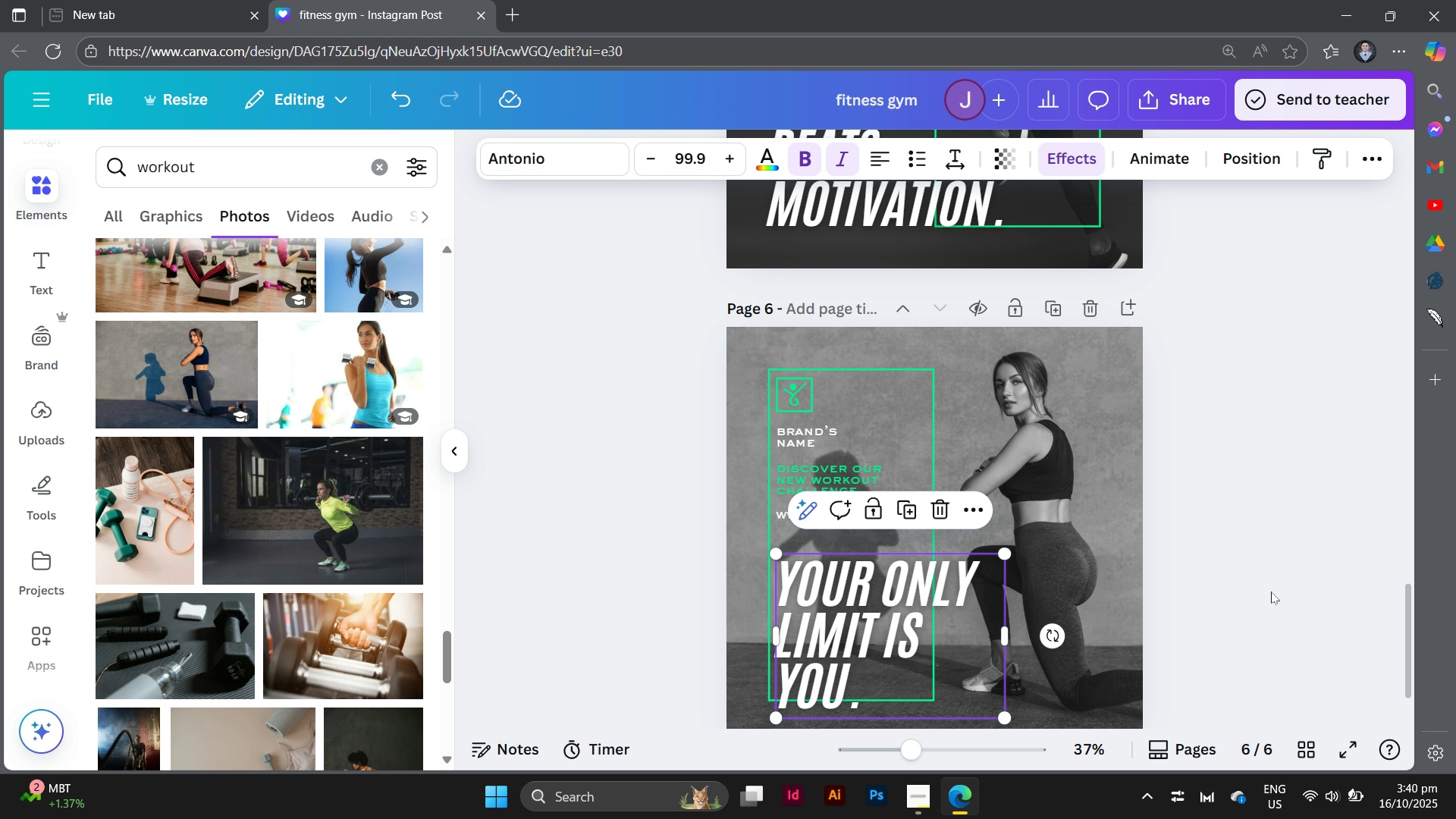 
left_click([1271, 592])
 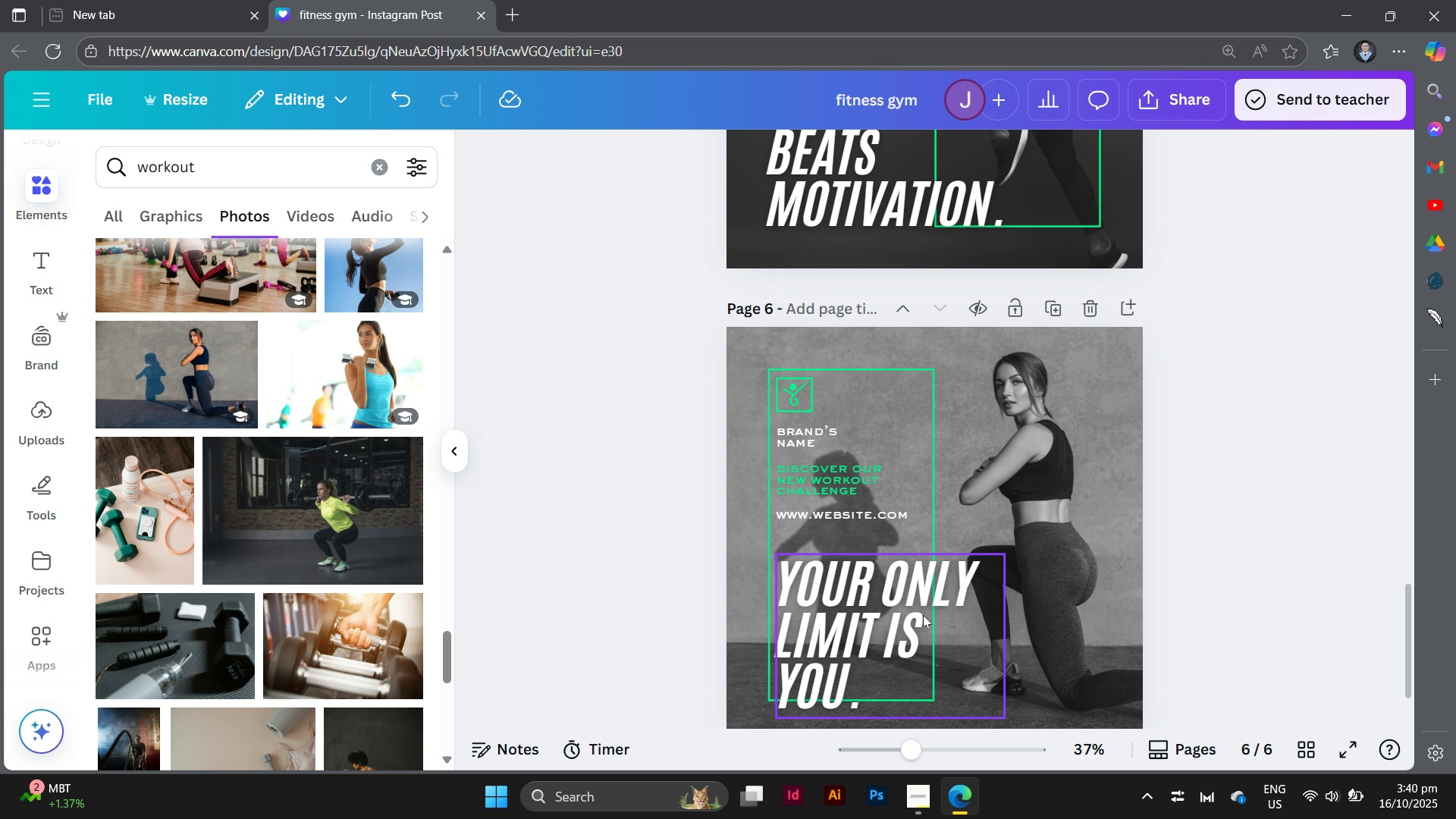 
left_click_drag(start_coordinate=[923, 615], to_coordinate=[918, 604])
 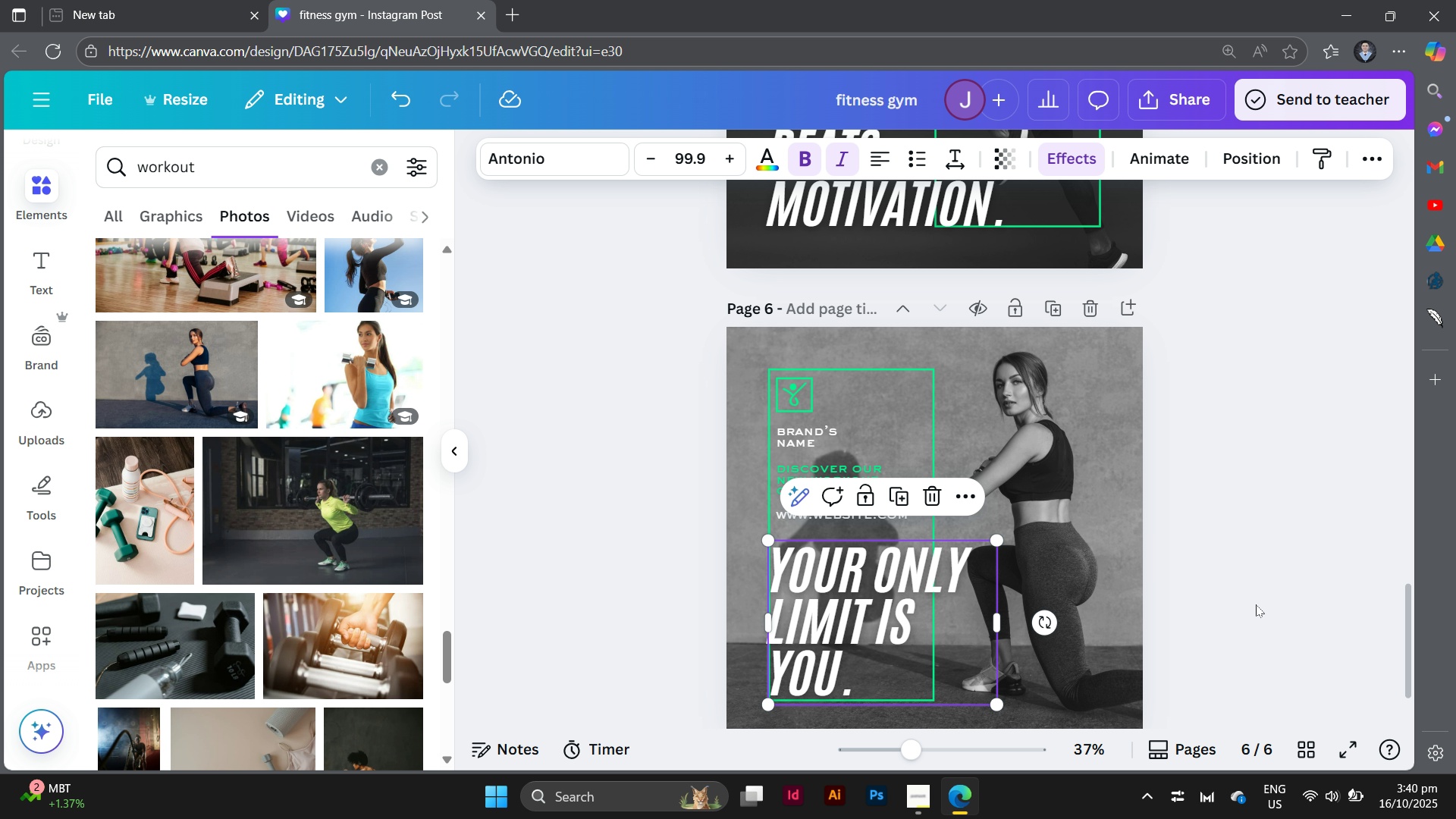 
left_click([1256, 604])
 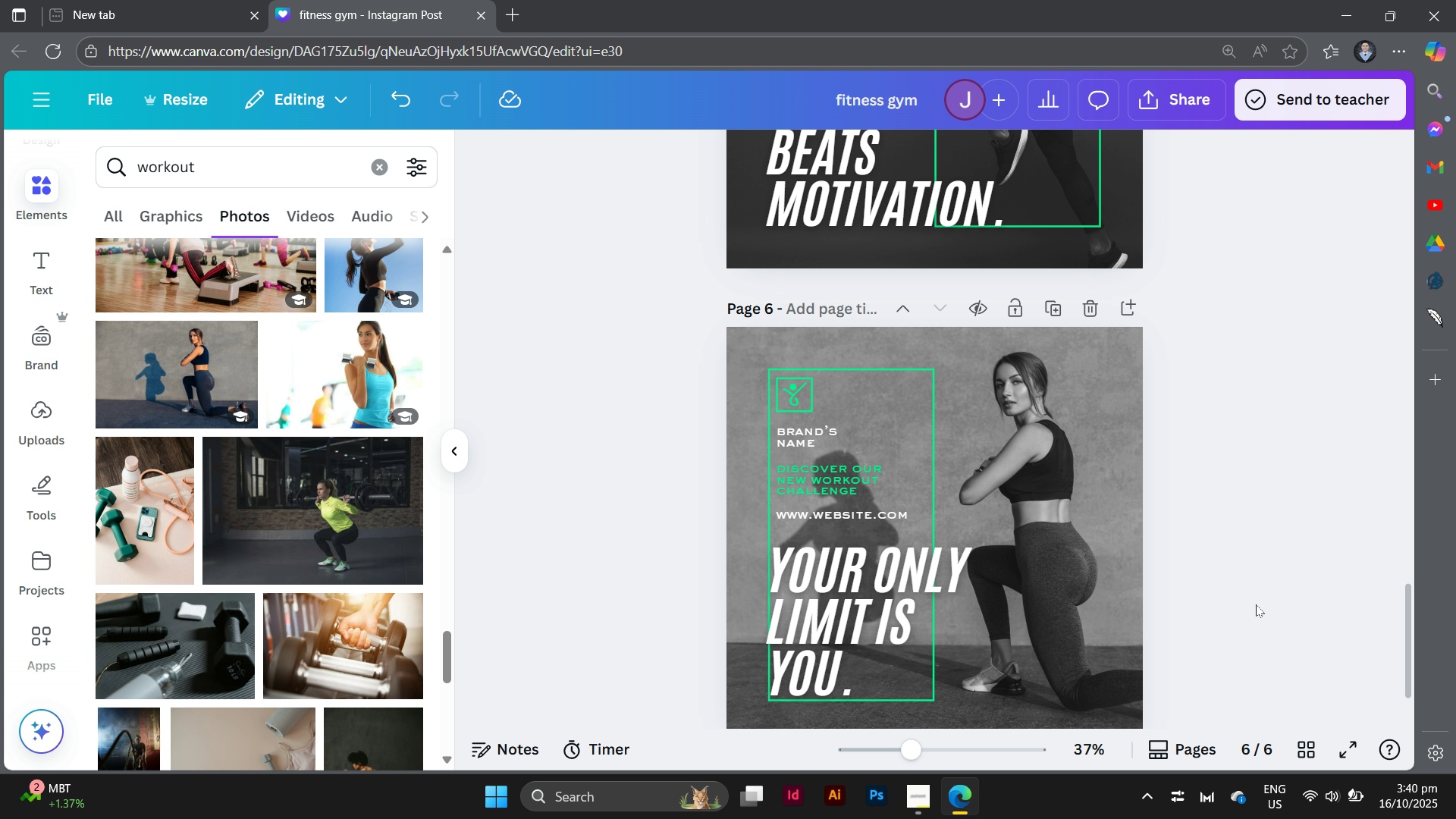 
scroll: coordinate [1256, 604], scroll_direction: down, amount: 6.0
 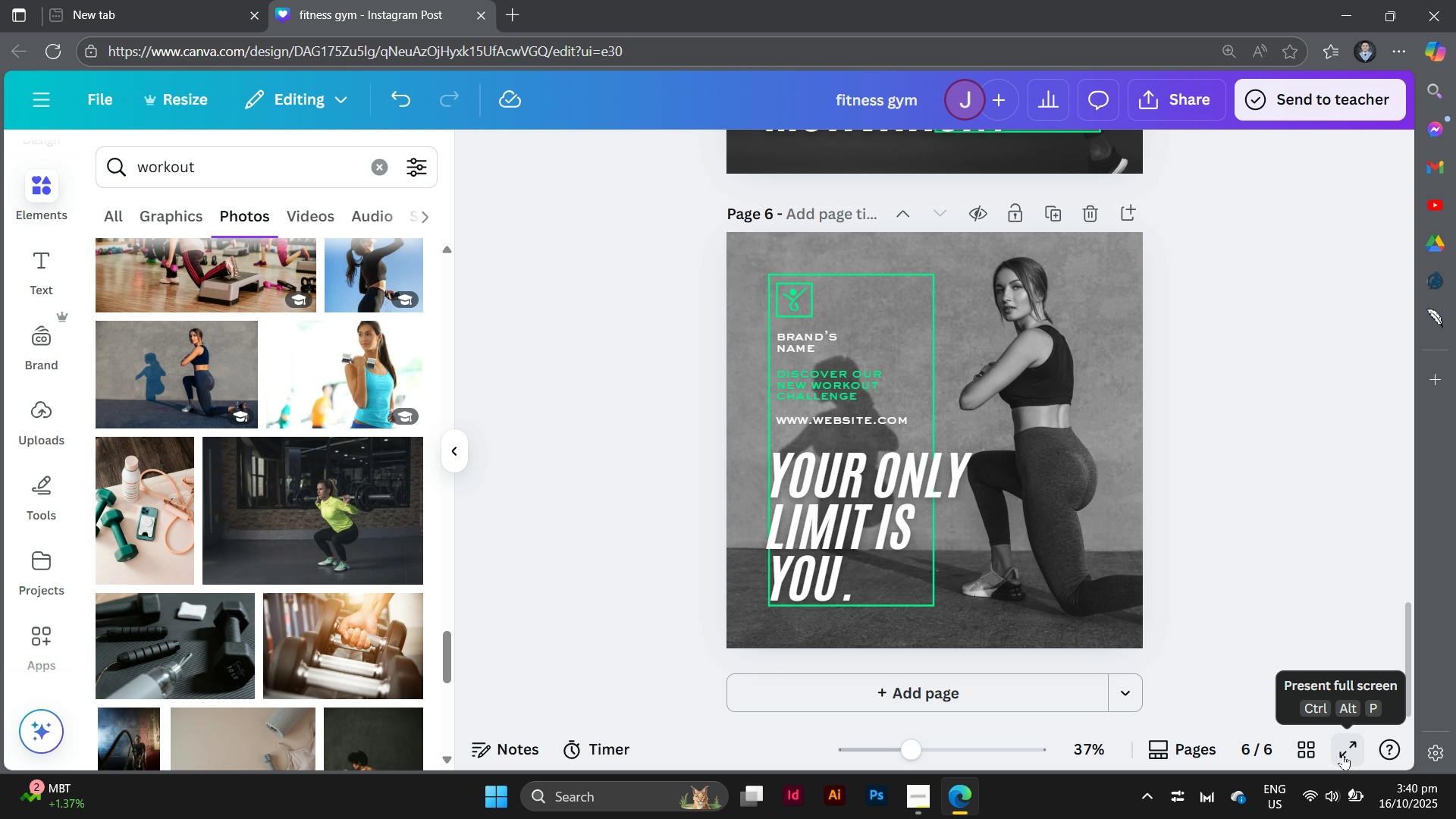 
left_click([1343, 755])
 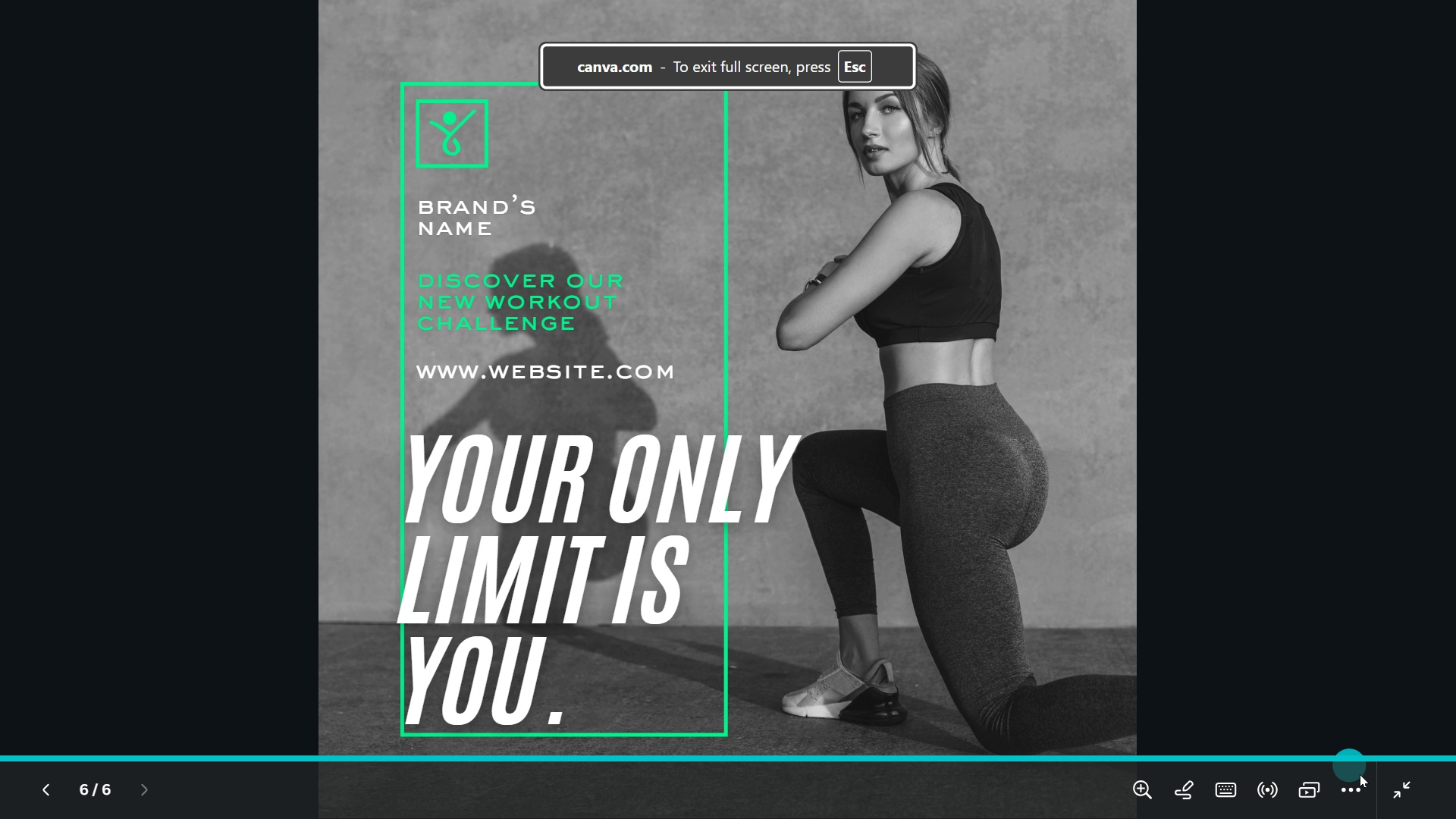 
left_click([1407, 784])
 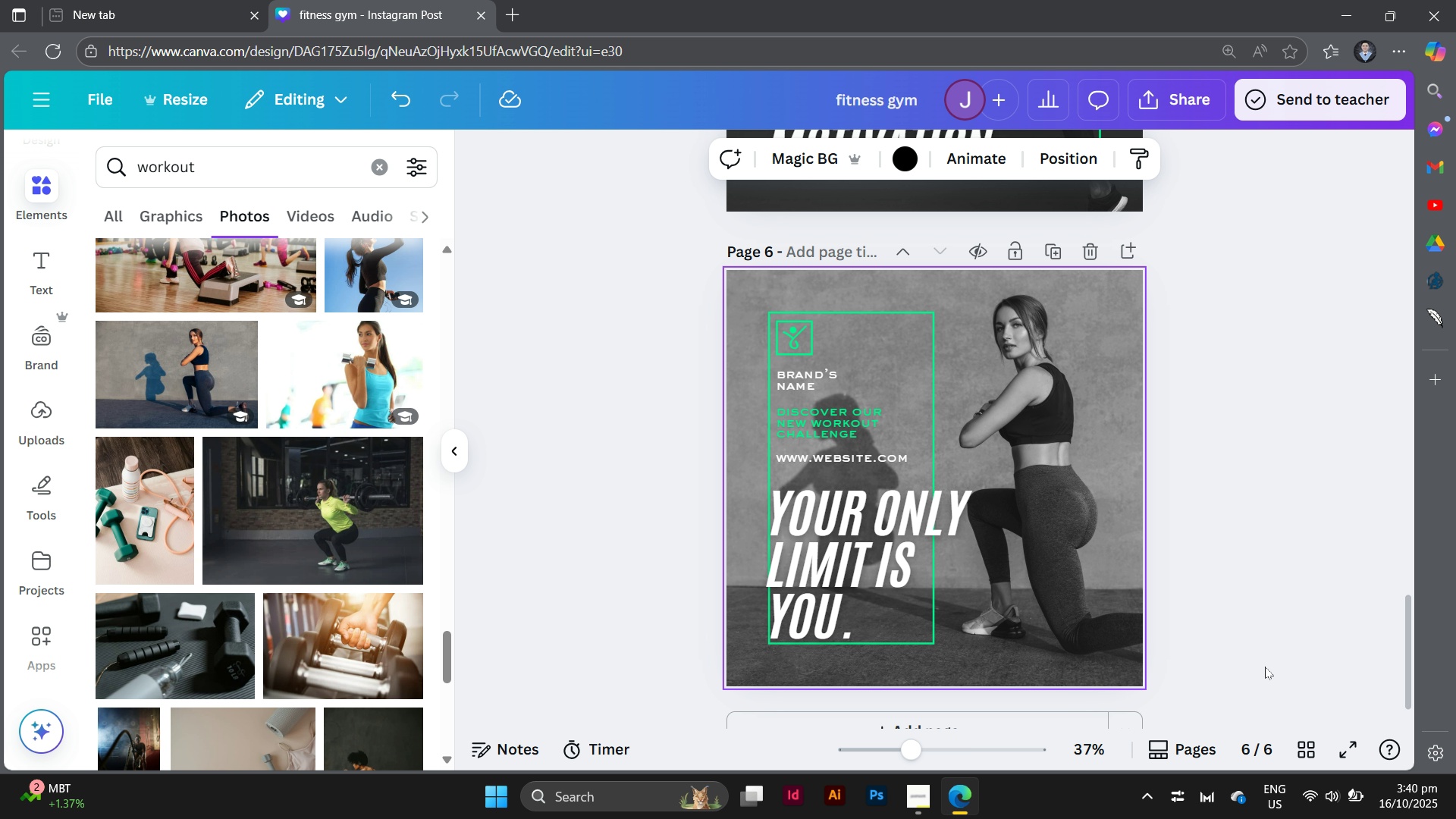 
scroll: coordinate [1257, 637], scroll_direction: up, amount: 37.0
 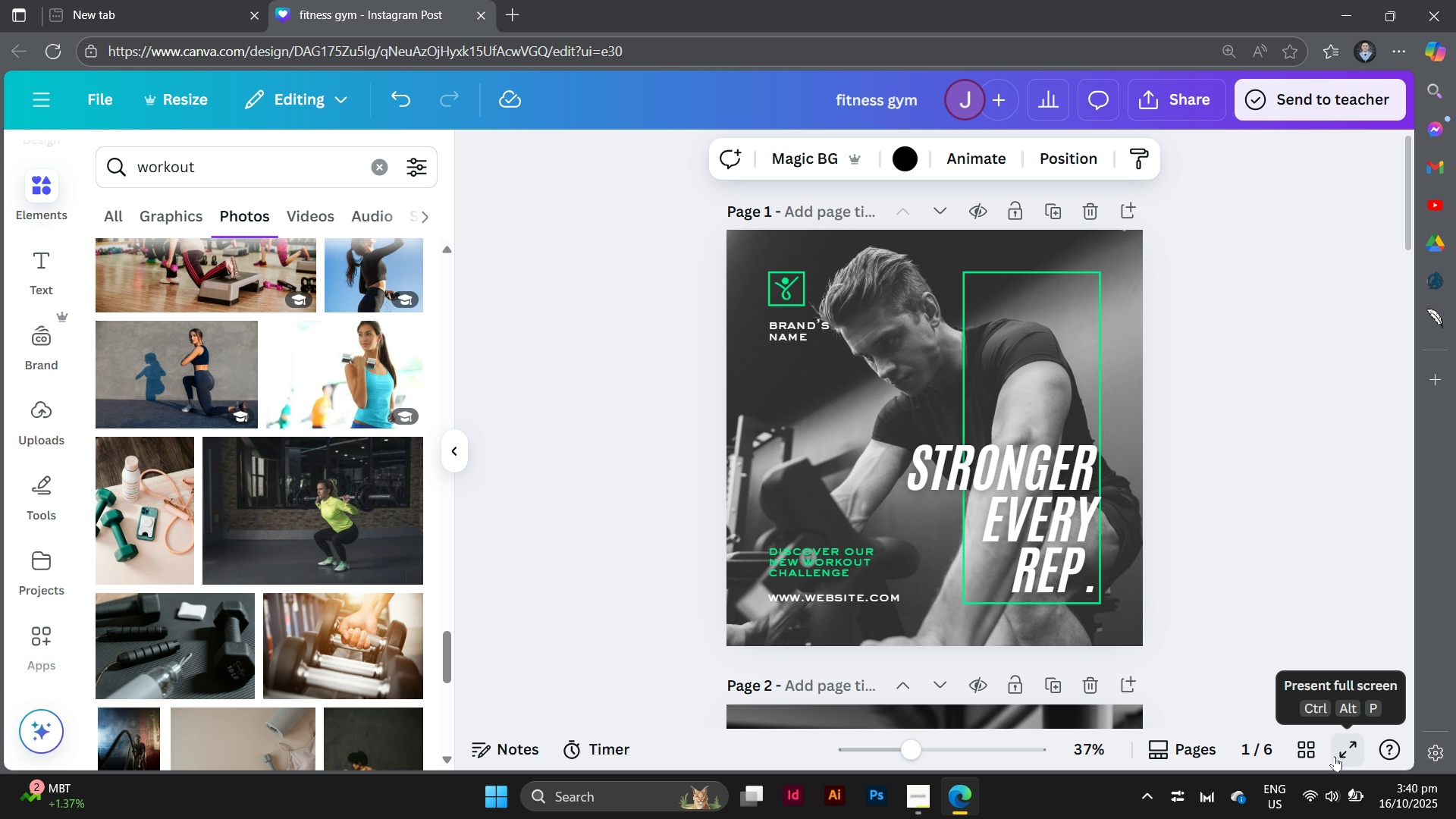 
left_click([1335, 756])
 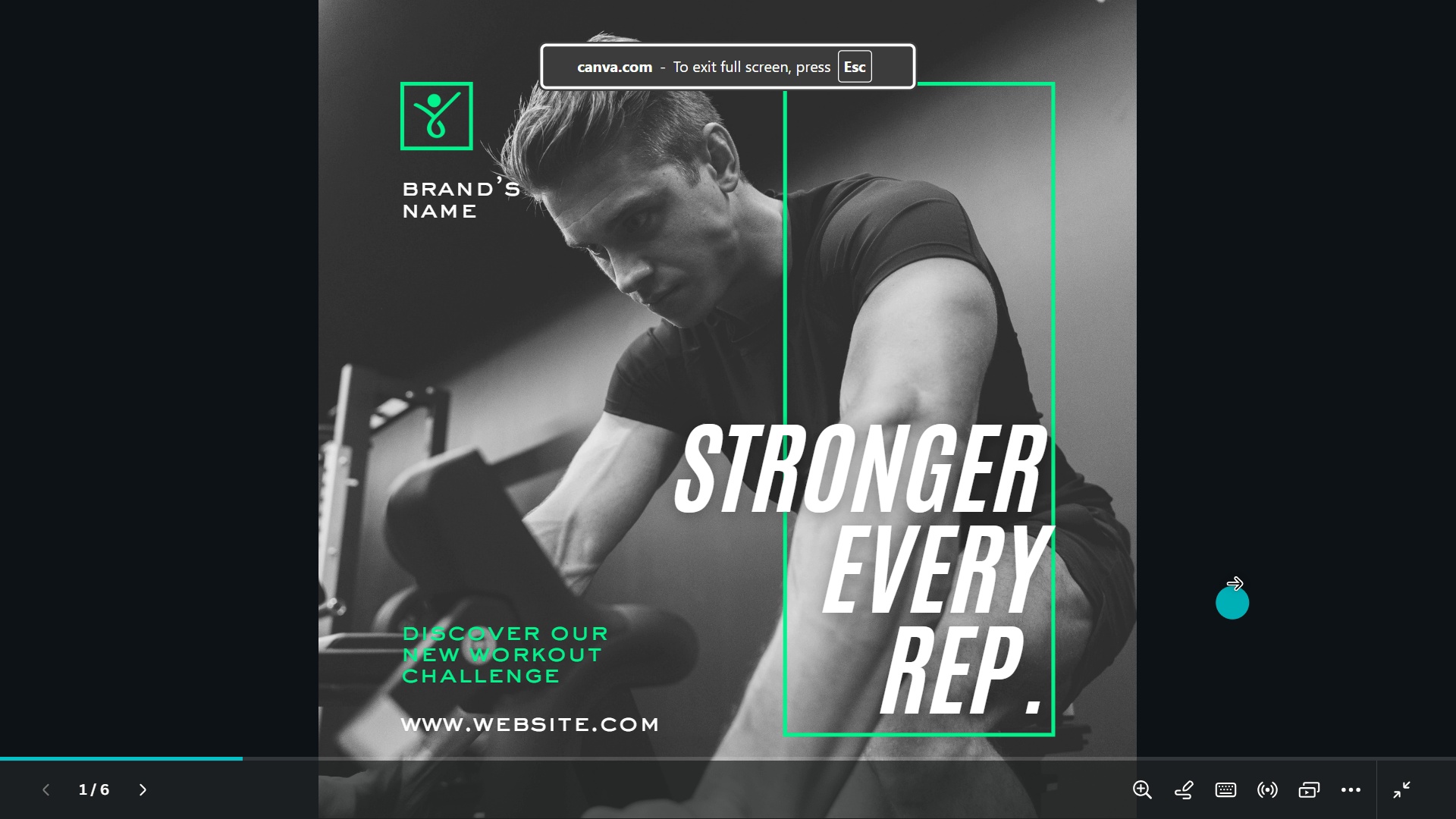 
mouse_move([1229, 588])
 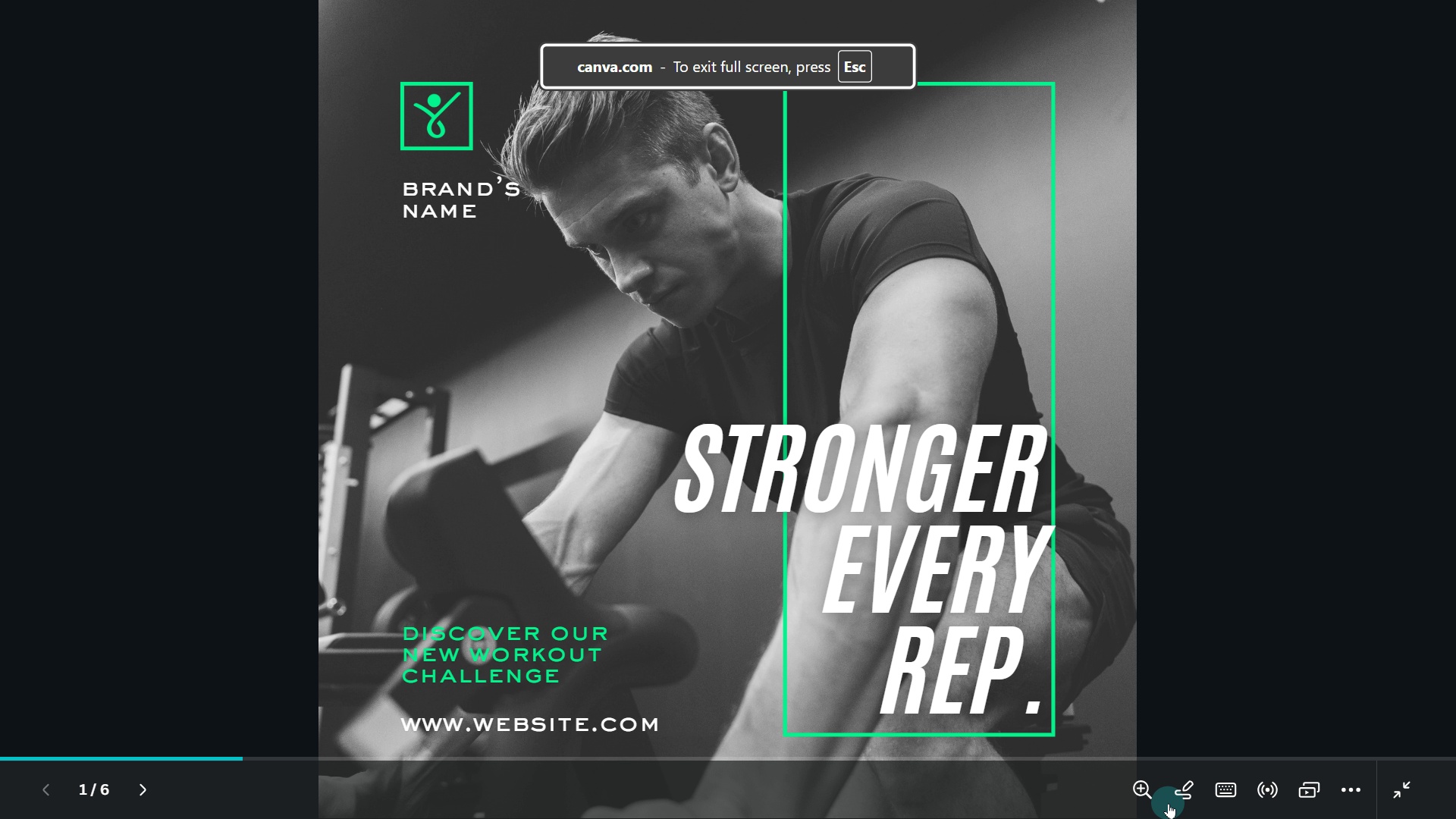 
mouse_move([1200, 780])
 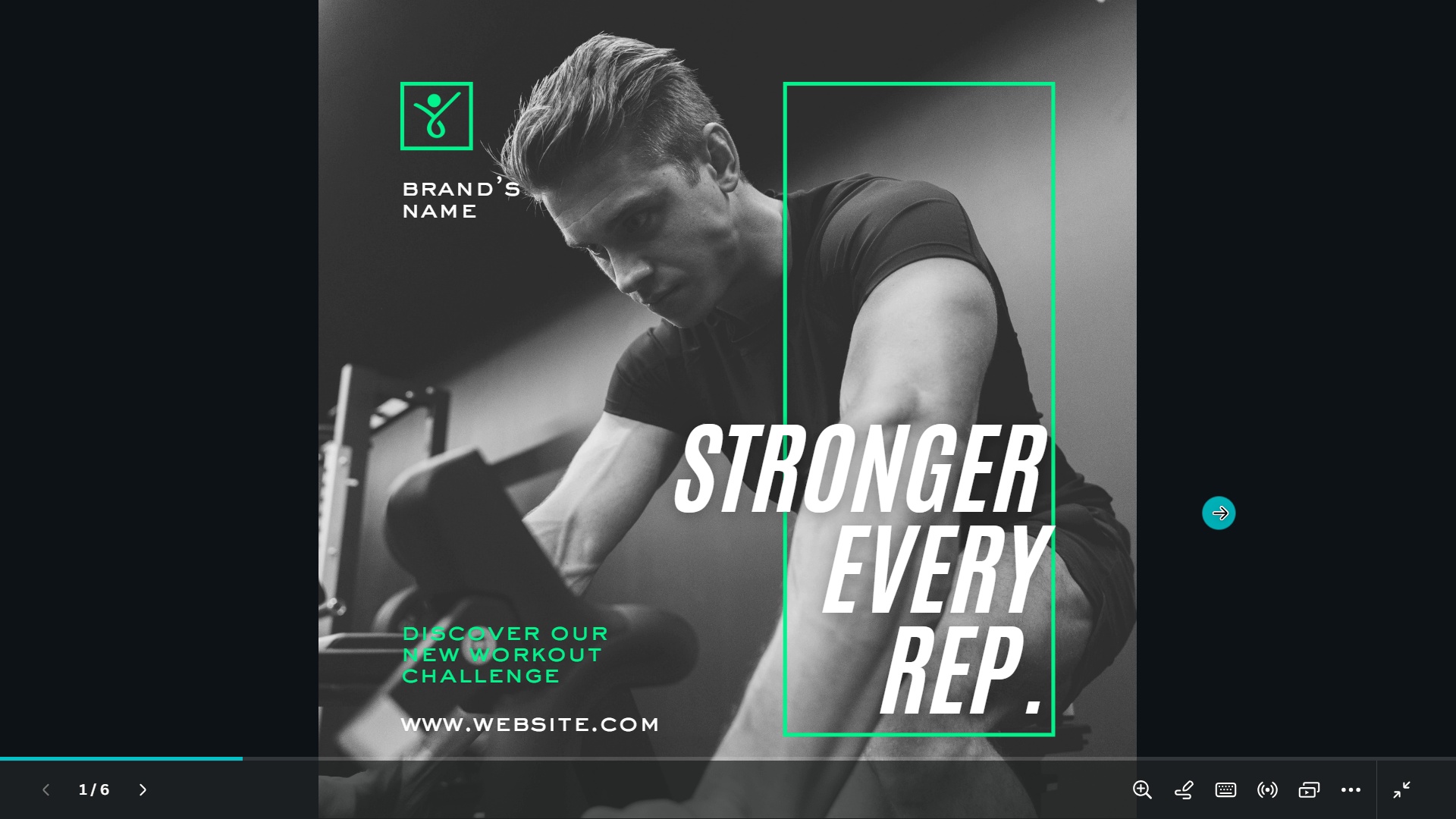 
key(ArrowRight)
 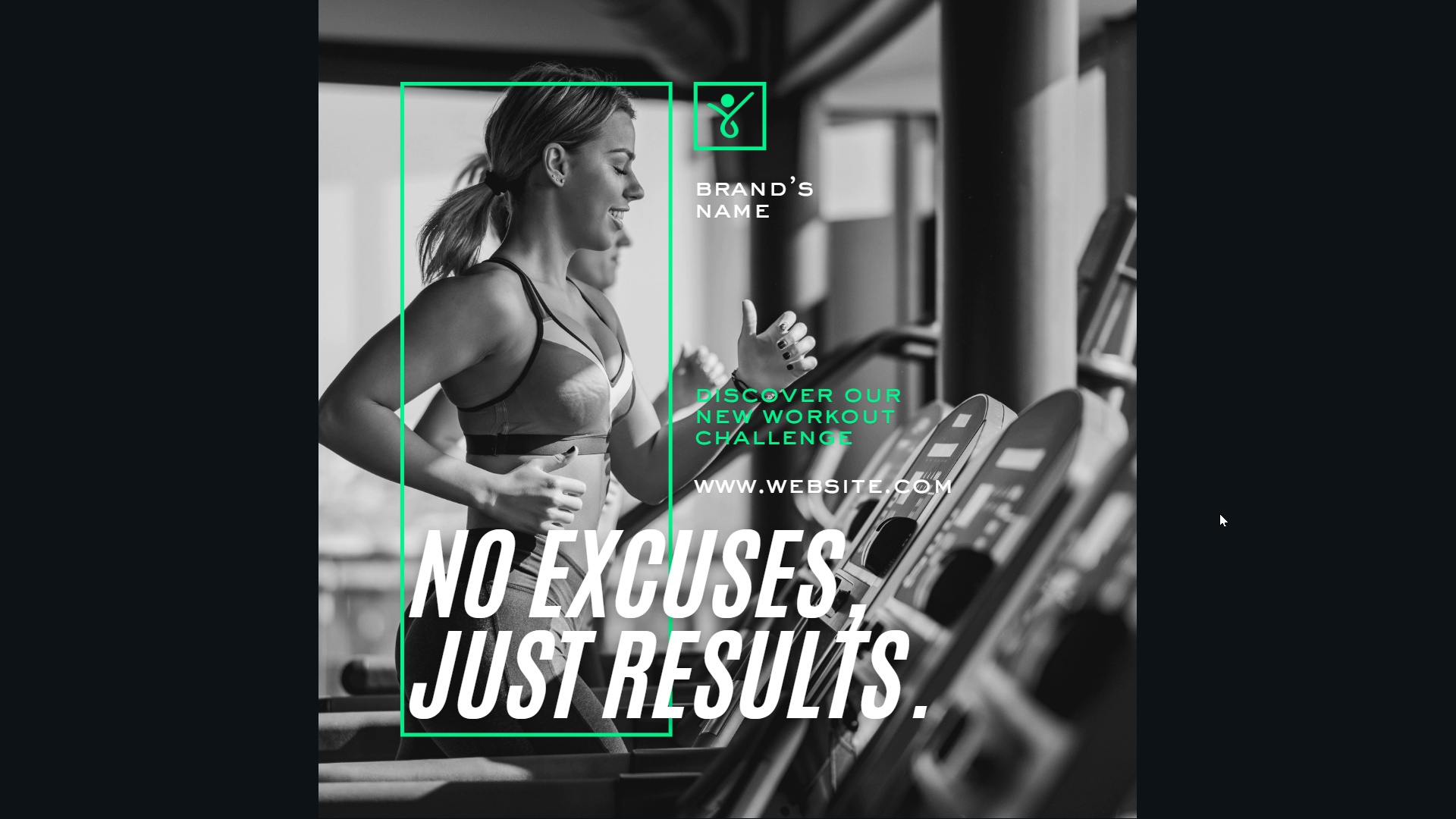 
key(ArrowLeft)
 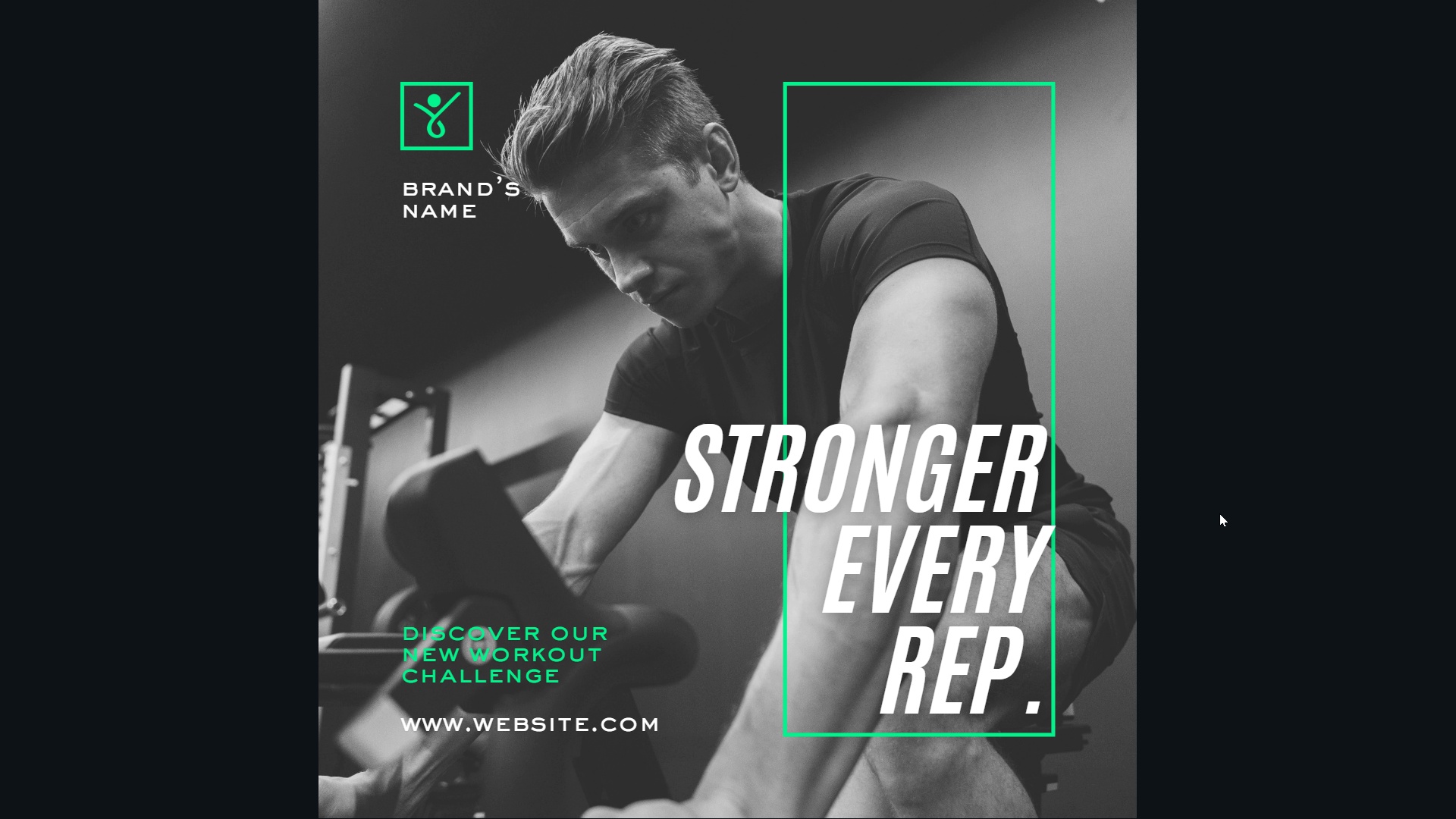 
key(ArrowRight)
 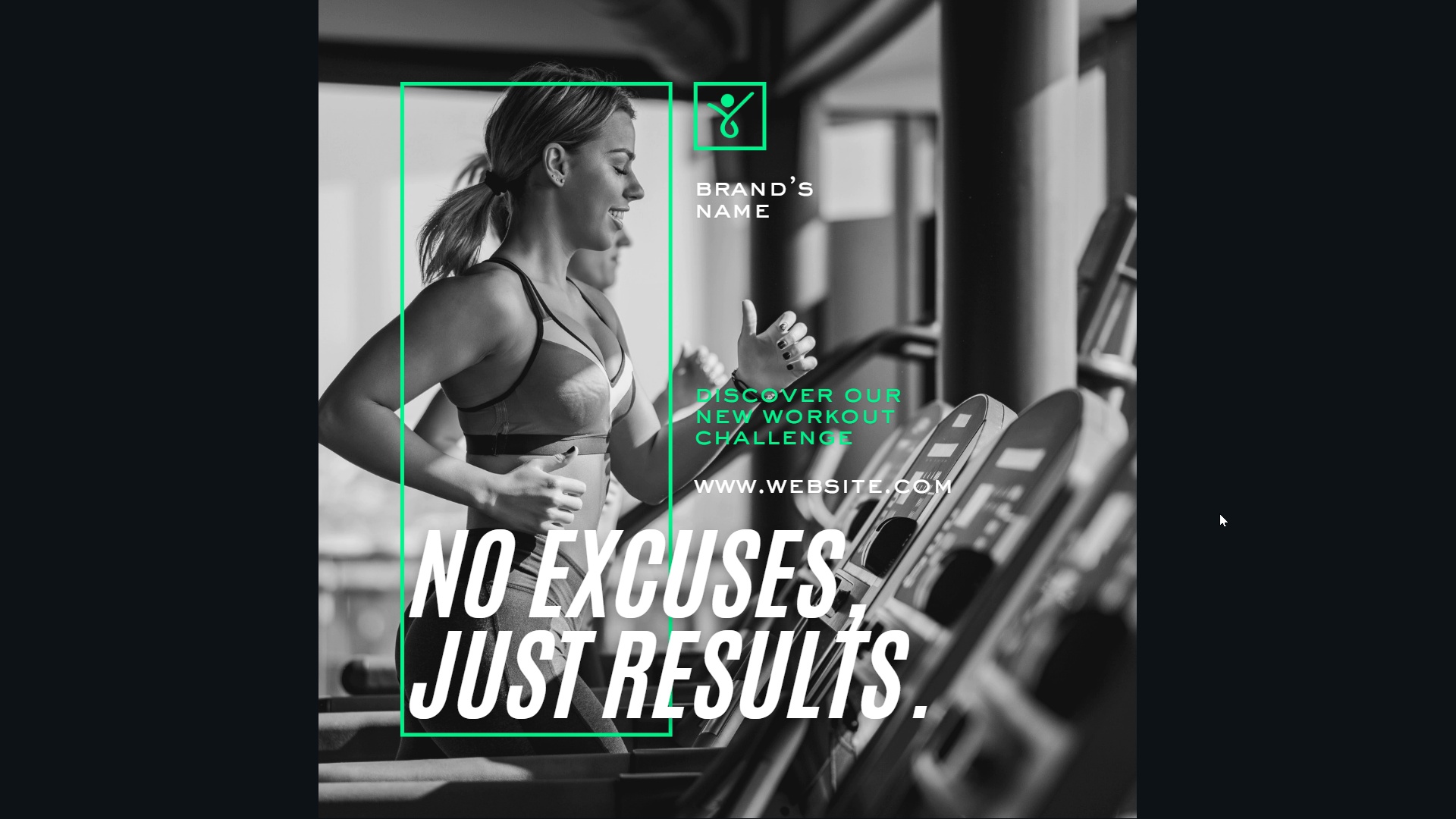 
key(ArrowRight)
 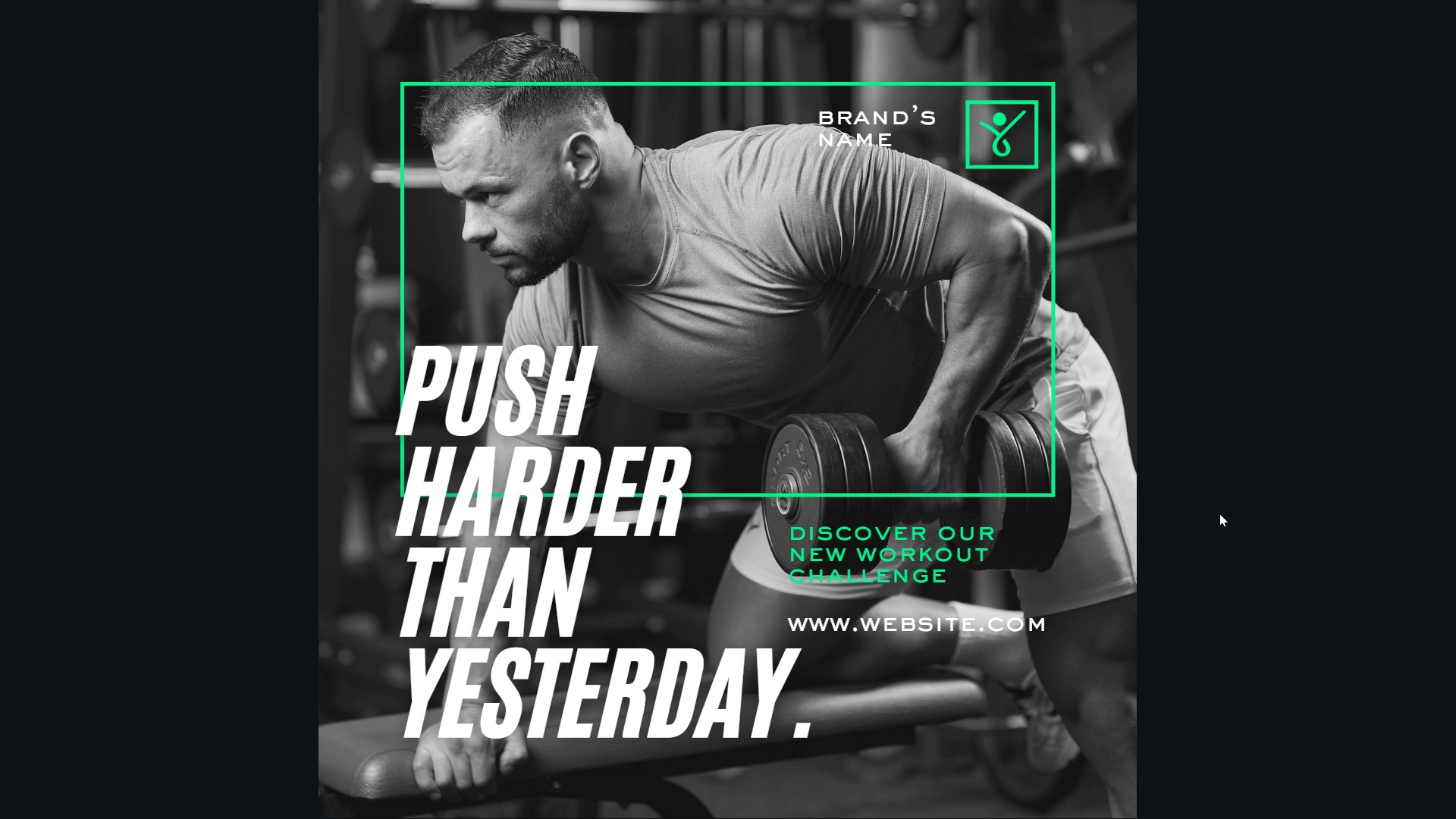 
key(ArrowRight)
 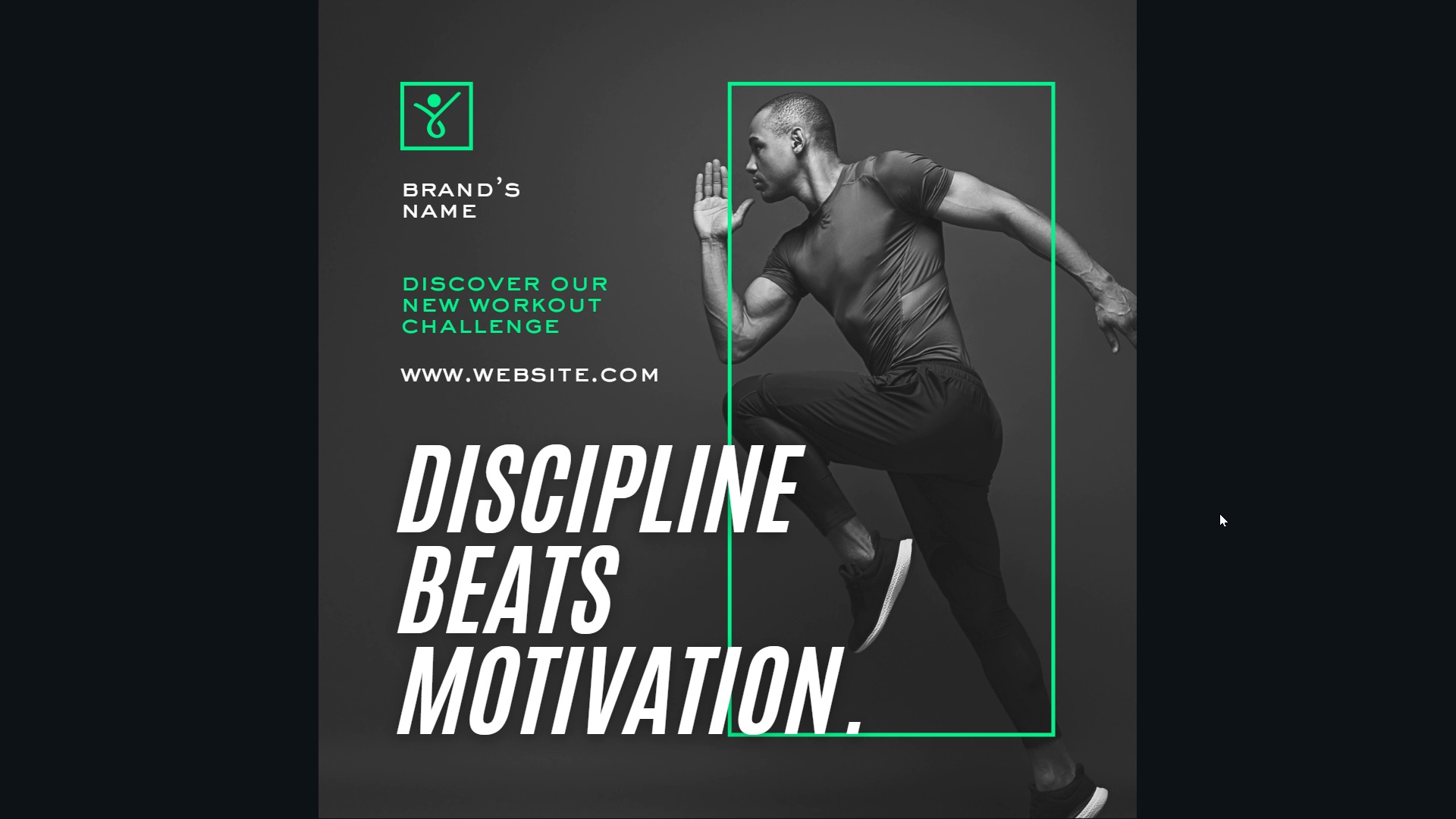 
key(ArrowRight)
 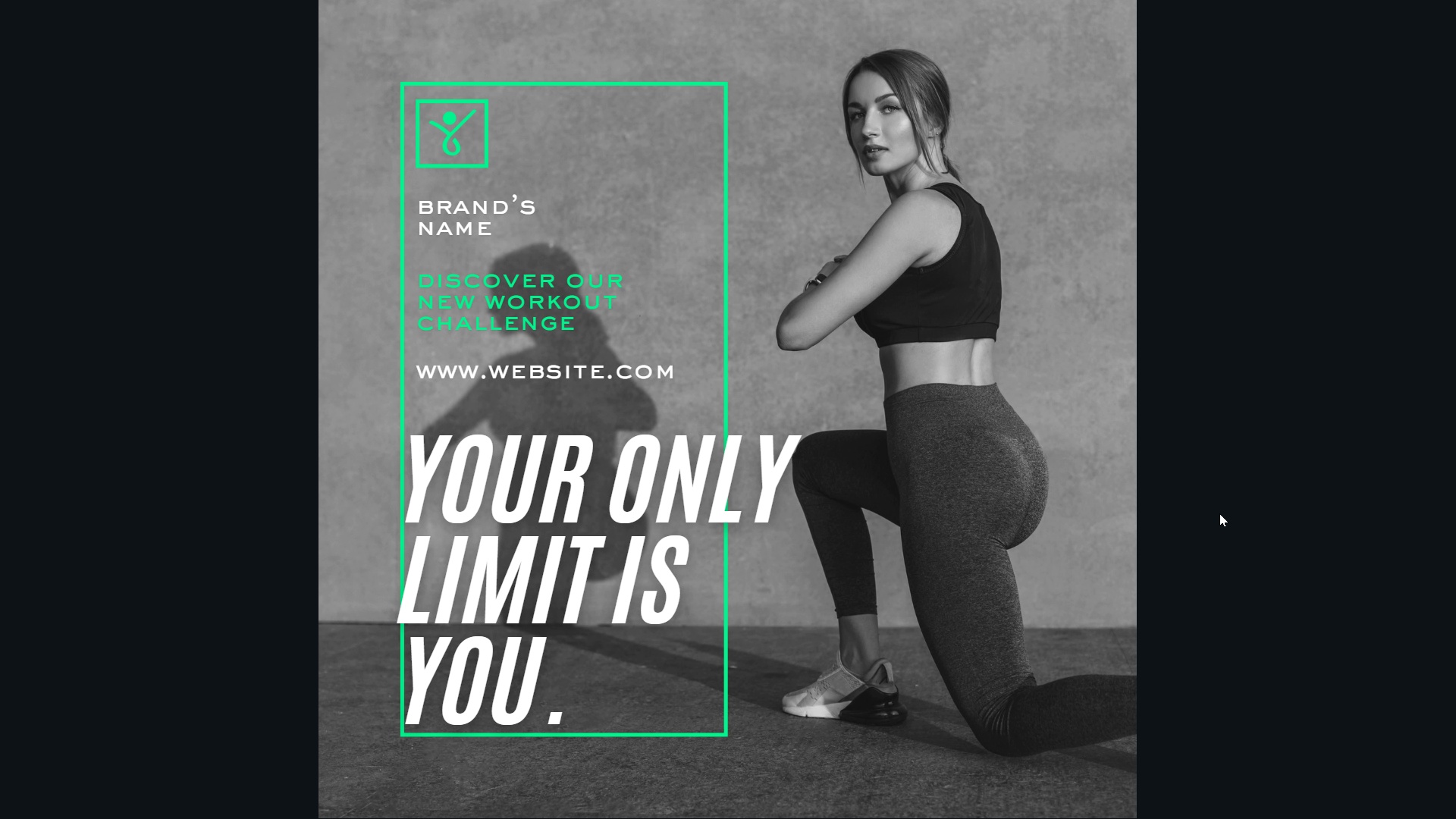 
key(ArrowRight)
 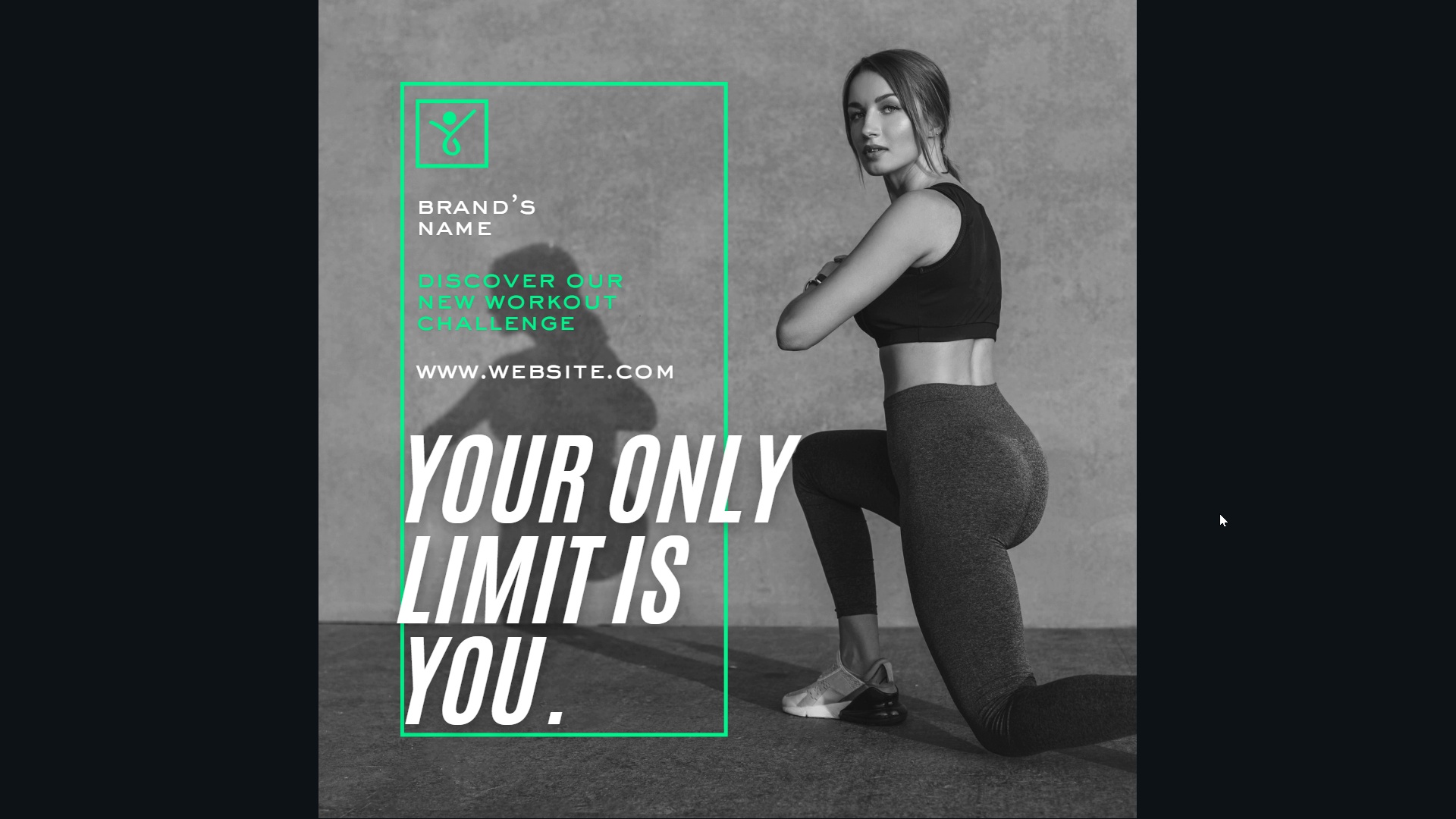 
key(ArrowRight)
 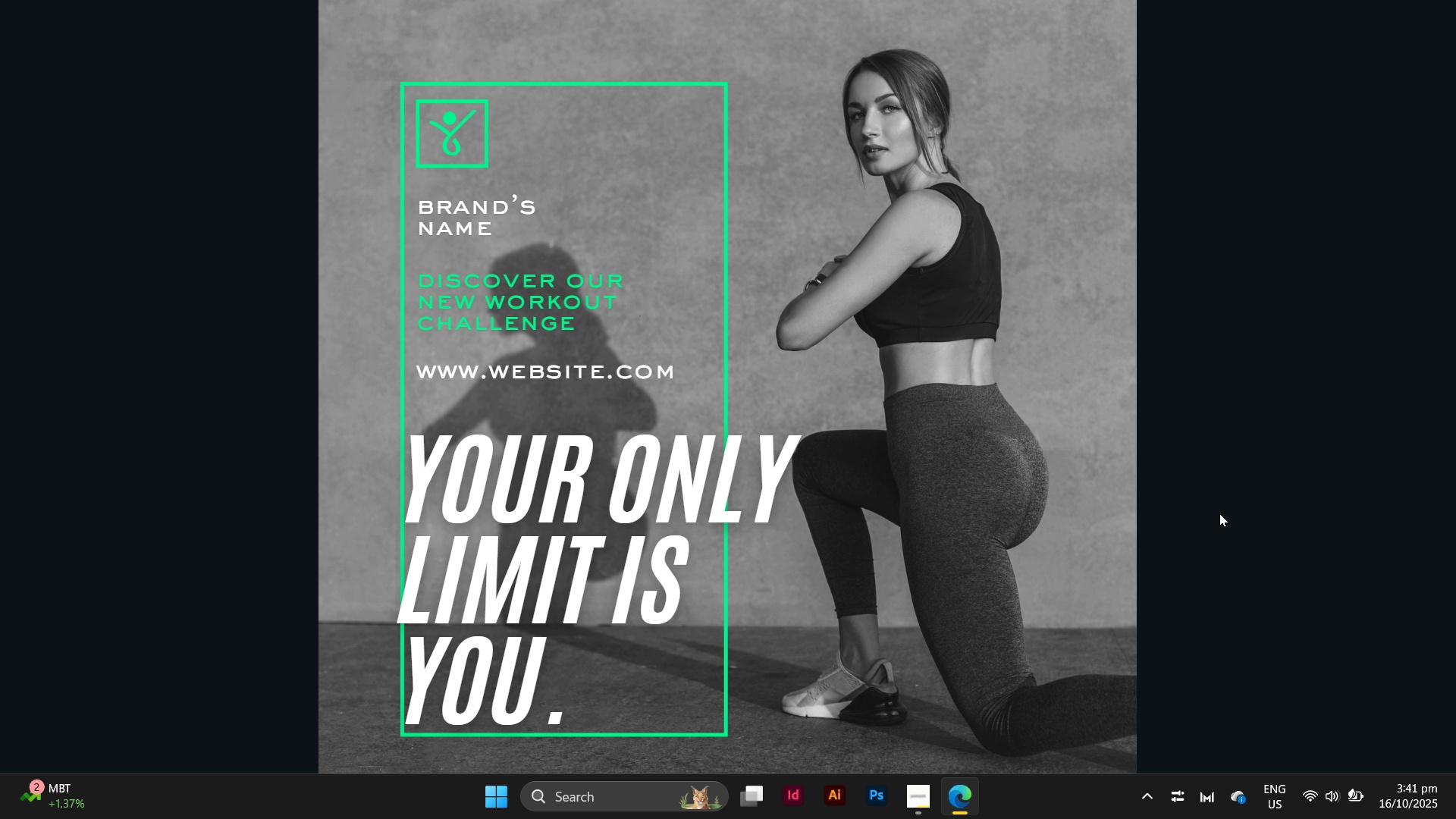 
key(Escape)
 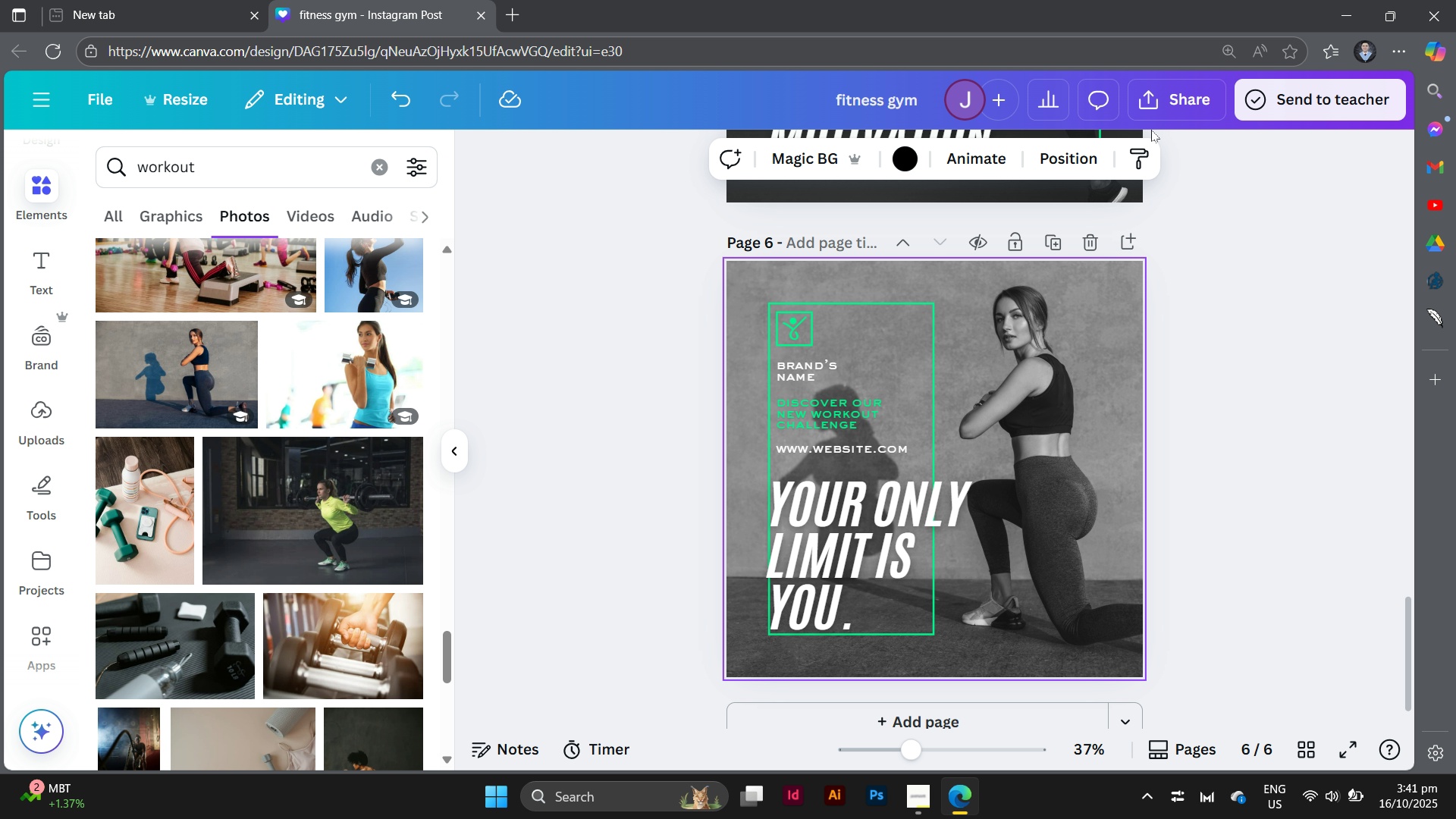 
left_click([1219, 350])
 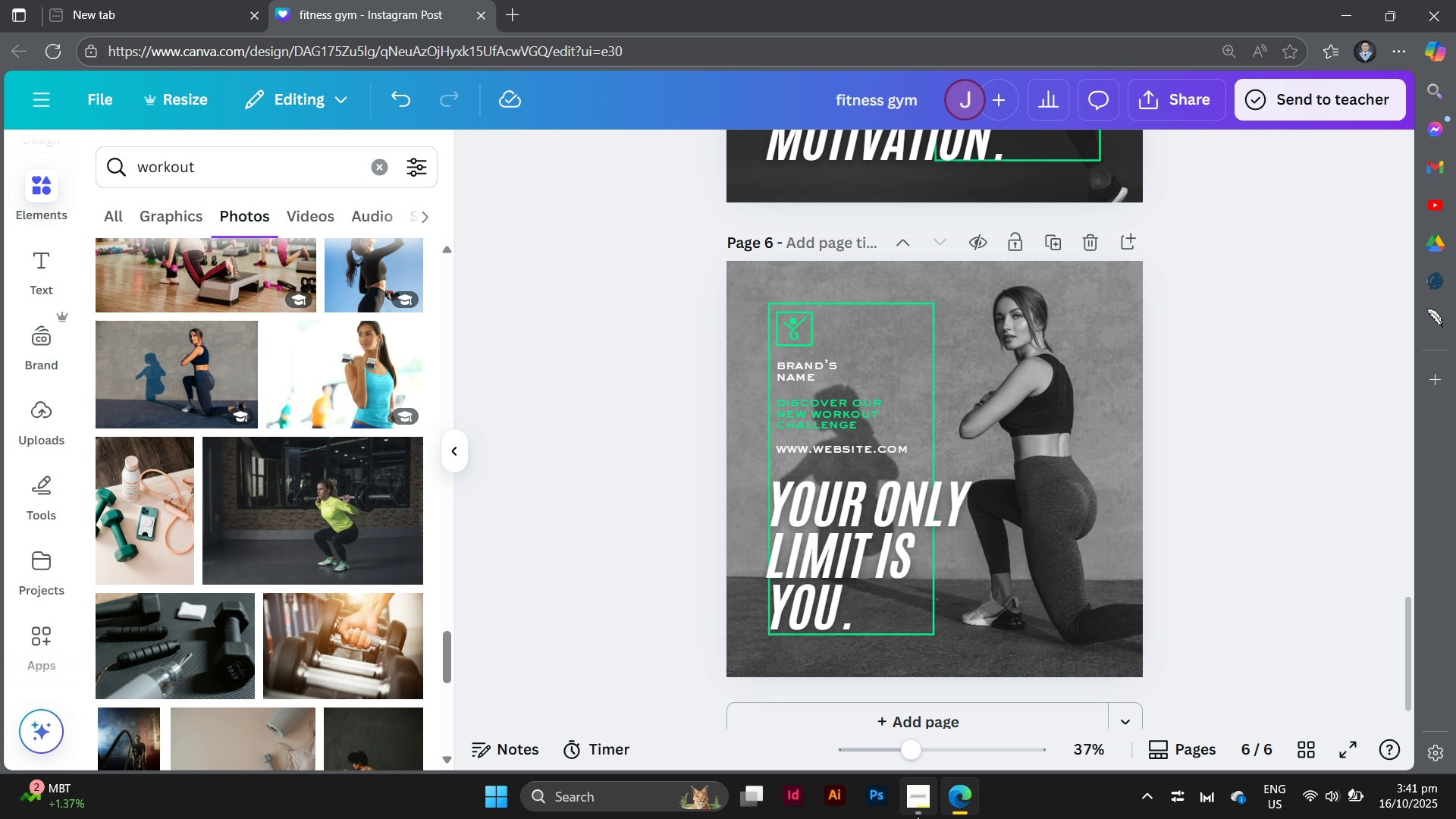 
left_click([915, 793])